 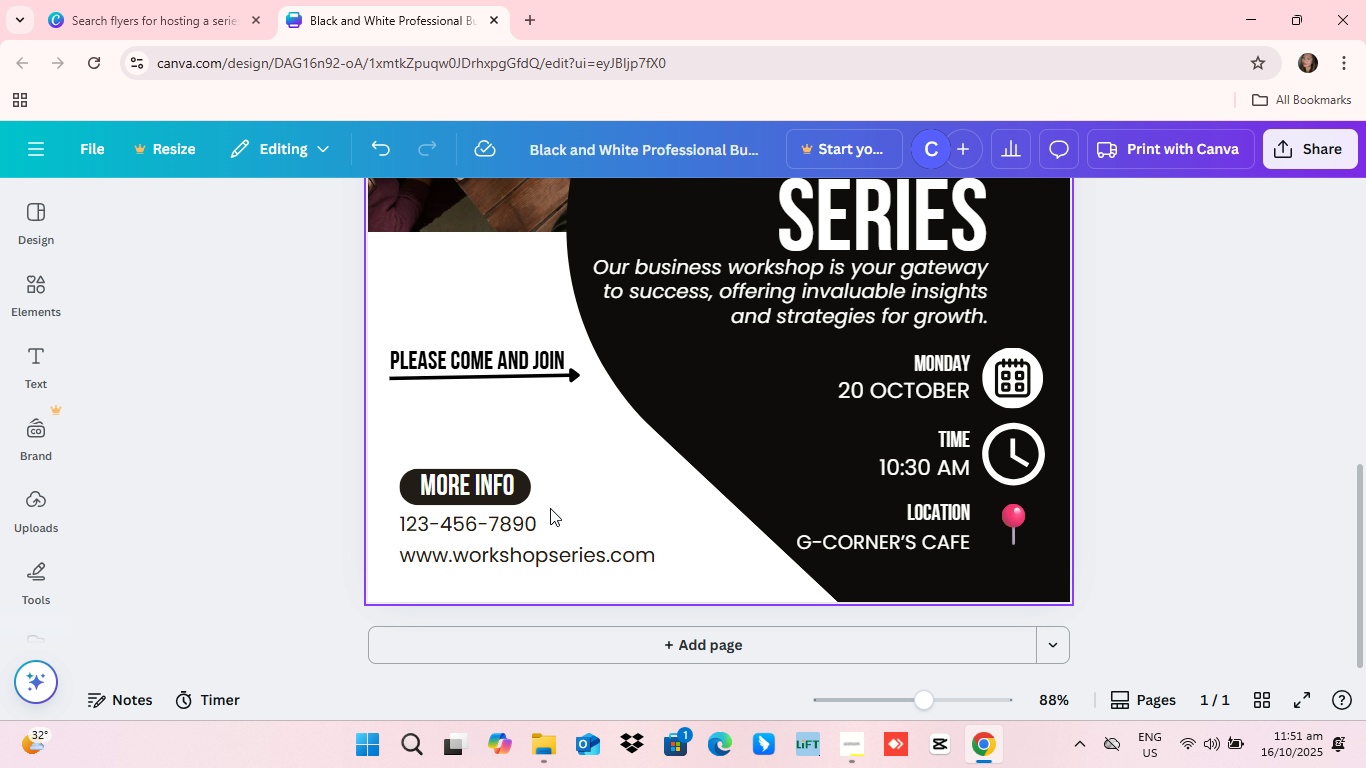 
scroll: coordinate [548, 505], scroll_direction: up, amount: 7.0
 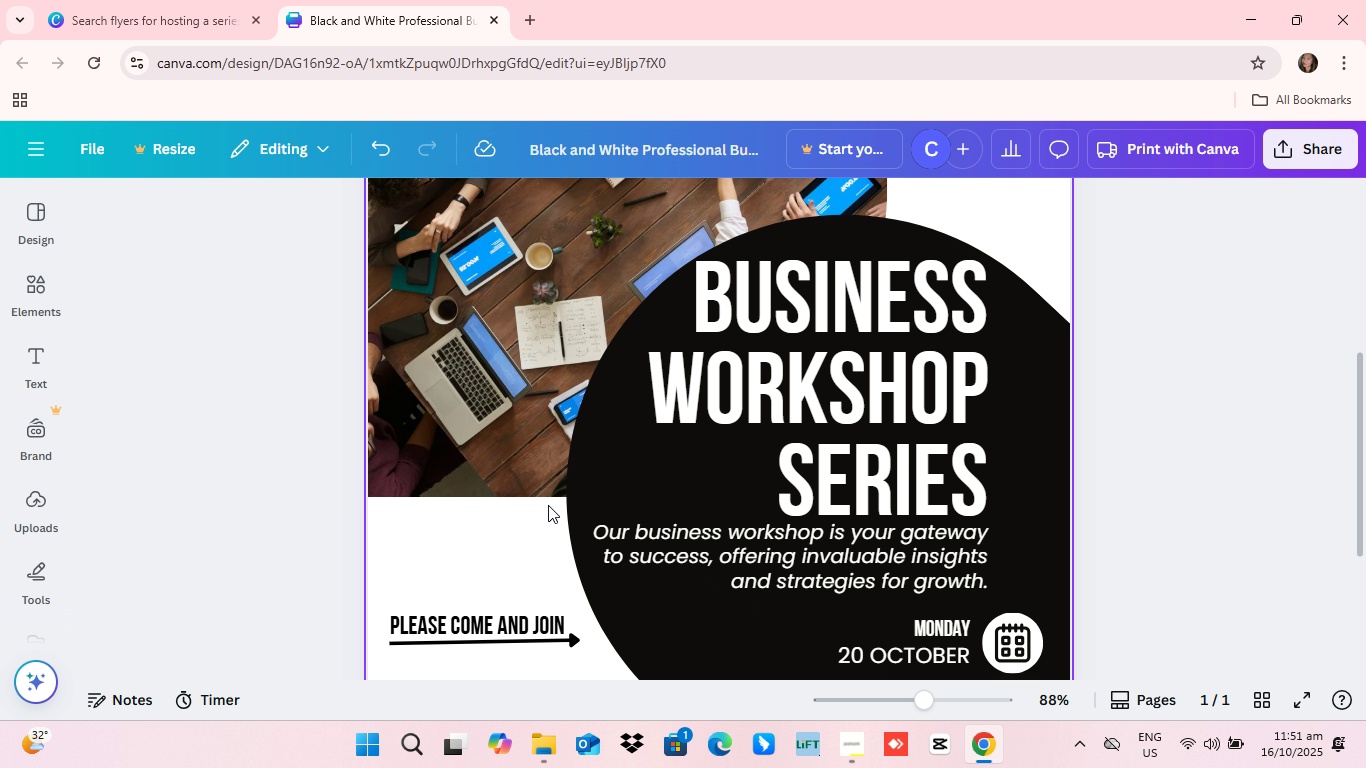 
scroll: coordinate [548, 505], scroll_direction: down, amount: 5.0
 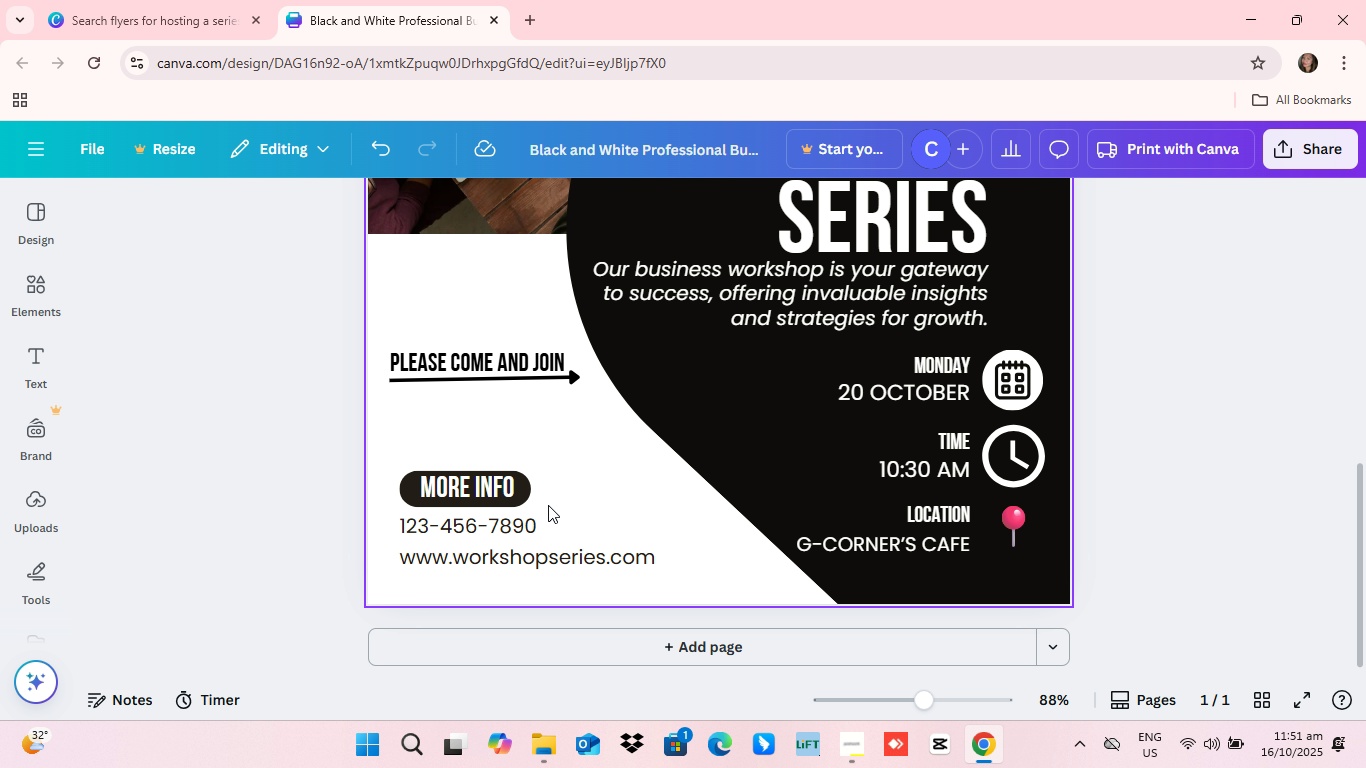 
scroll: coordinate [548, 505], scroll_direction: up, amount: 4.0
 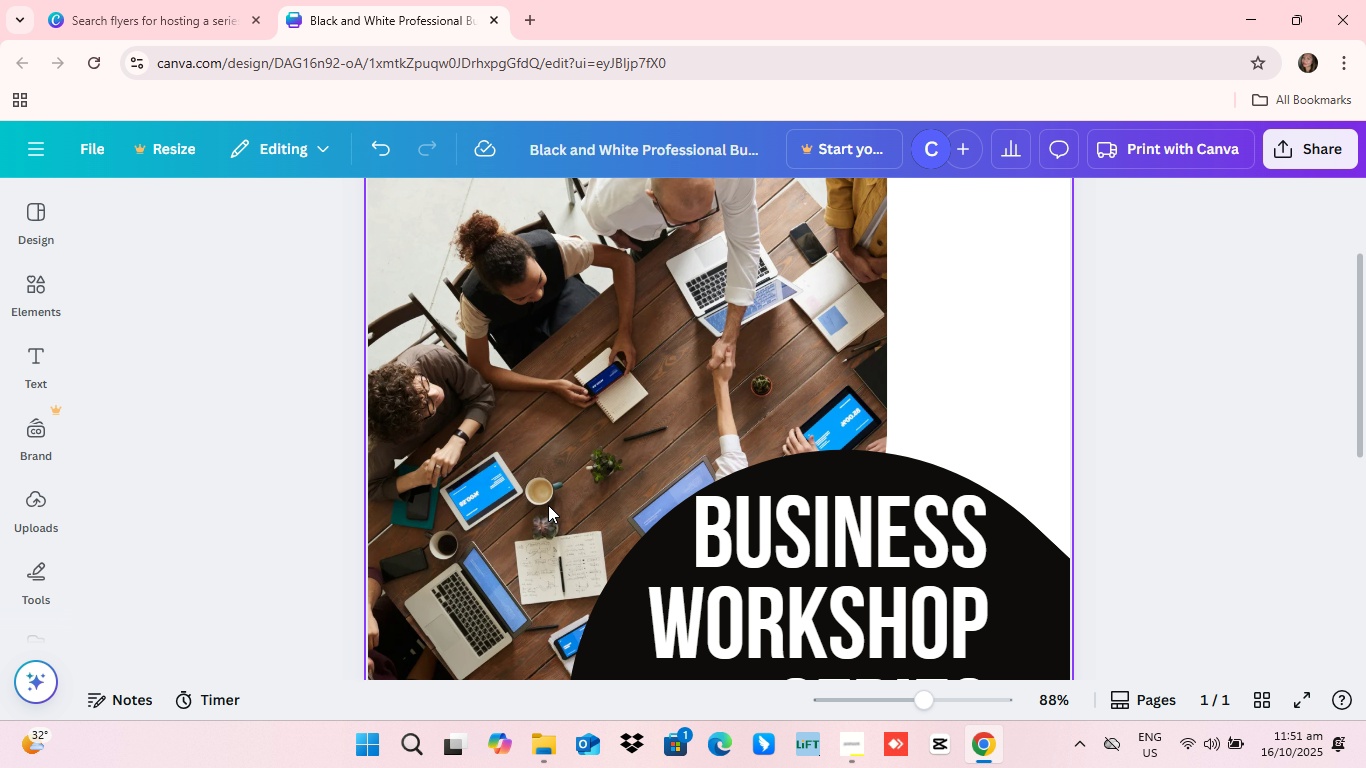 
scroll: coordinate [883, 394], scroll_direction: down, amount: 12.0
 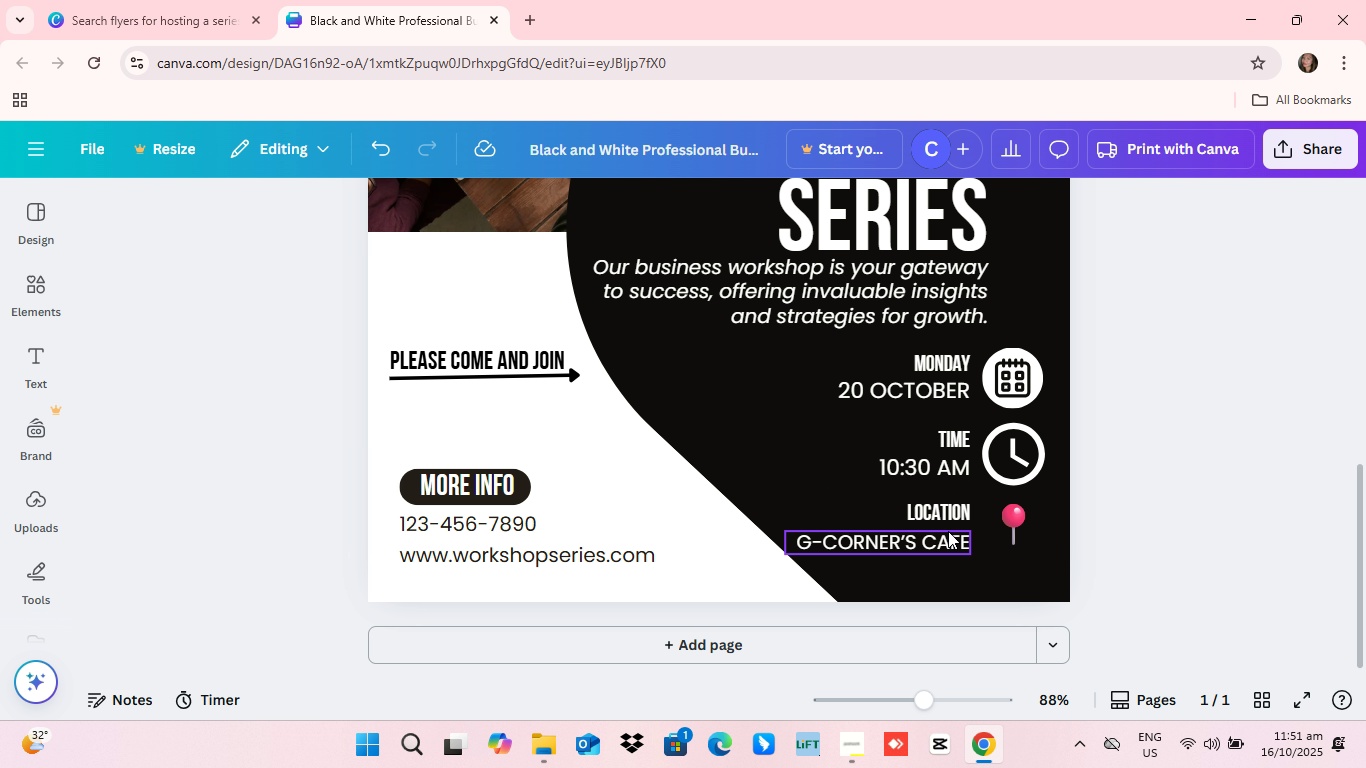 
scroll: coordinate [910, 521], scroll_direction: up, amount: 2.0
 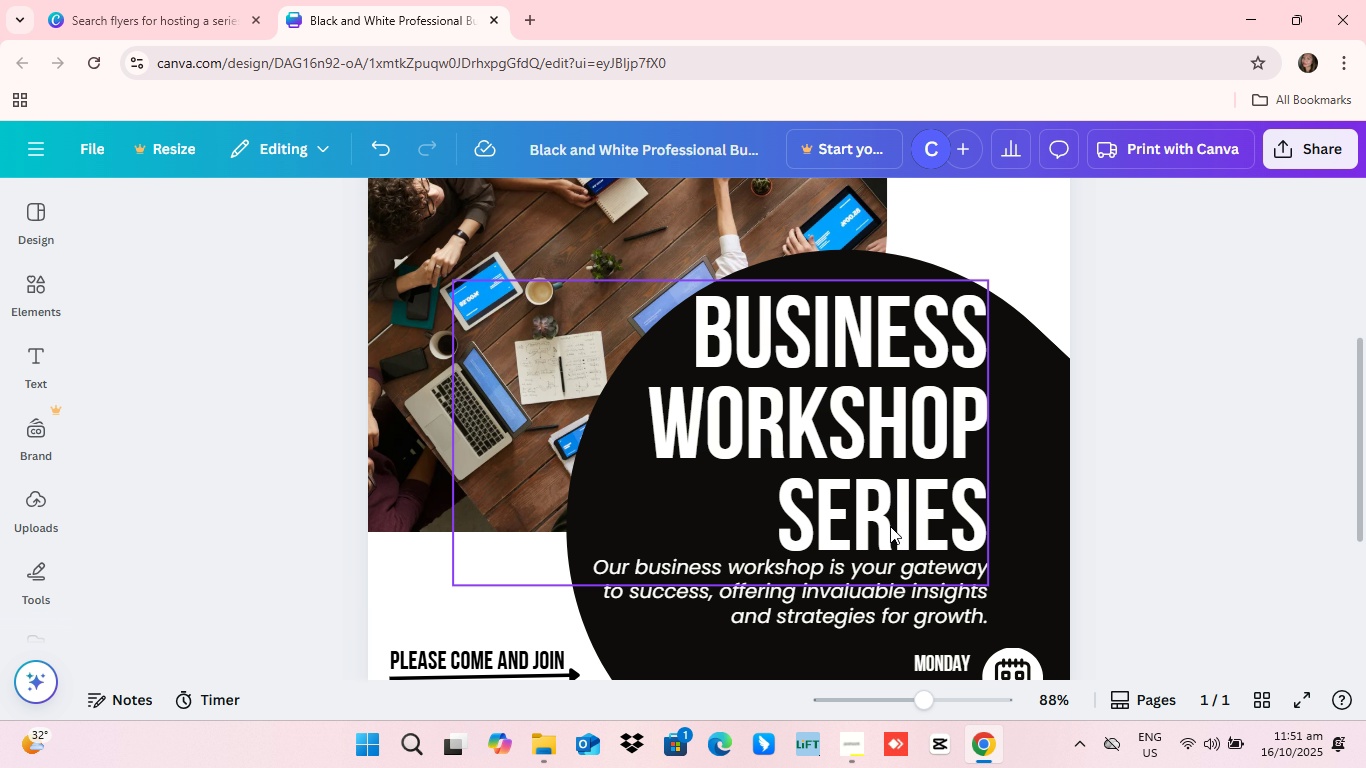 
scroll: coordinate [888, 530], scroll_direction: down, amount: 6.0
 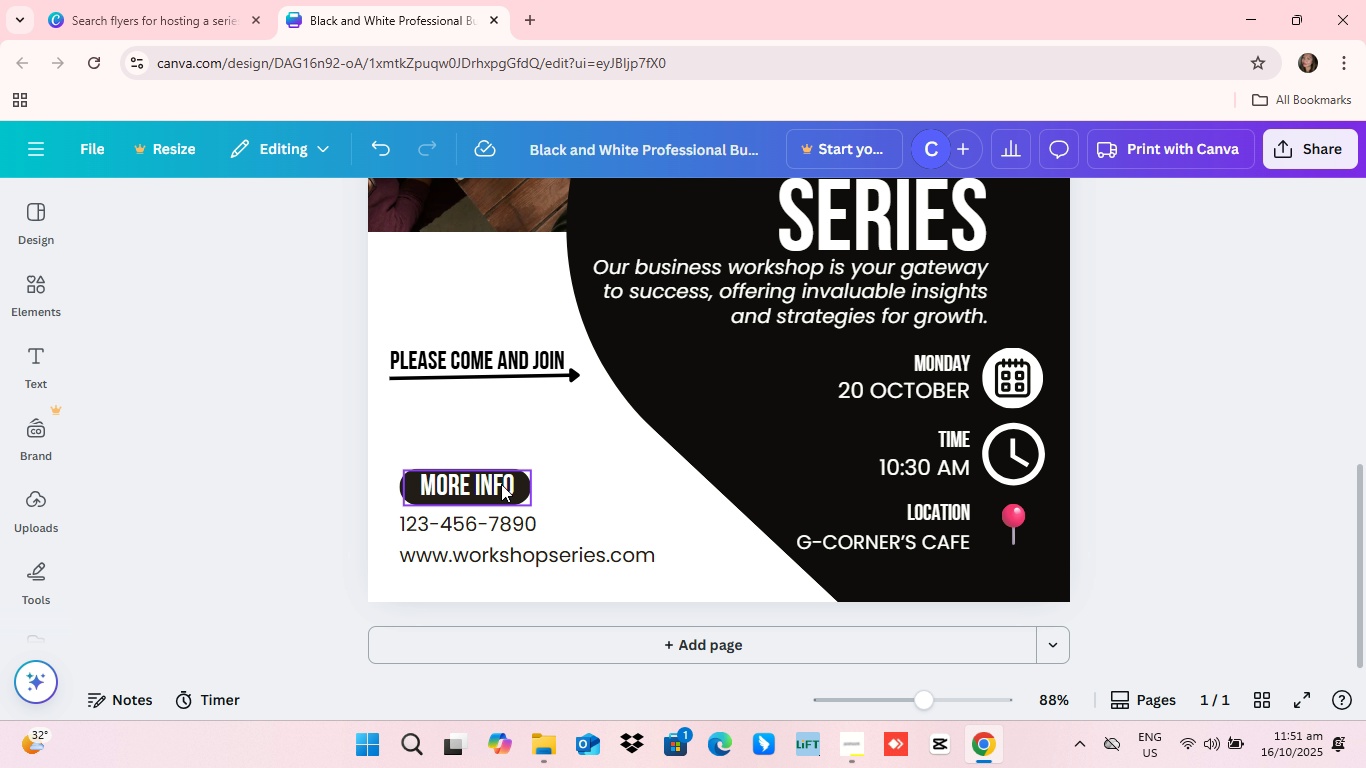 
scroll: coordinate [709, 513], scroll_direction: none, amount: 0.0
 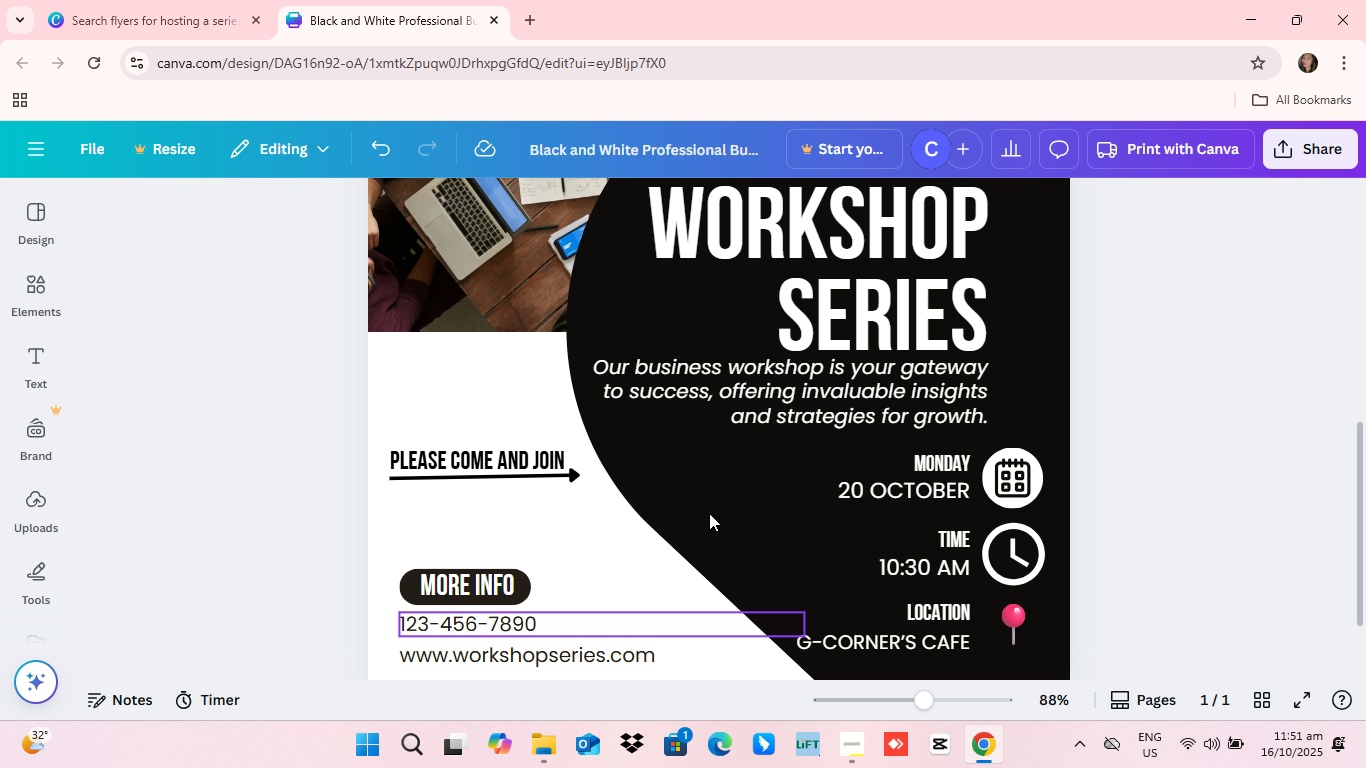 
scroll: coordinate [710, 514], scroll_direction: up, amount: 7.0
 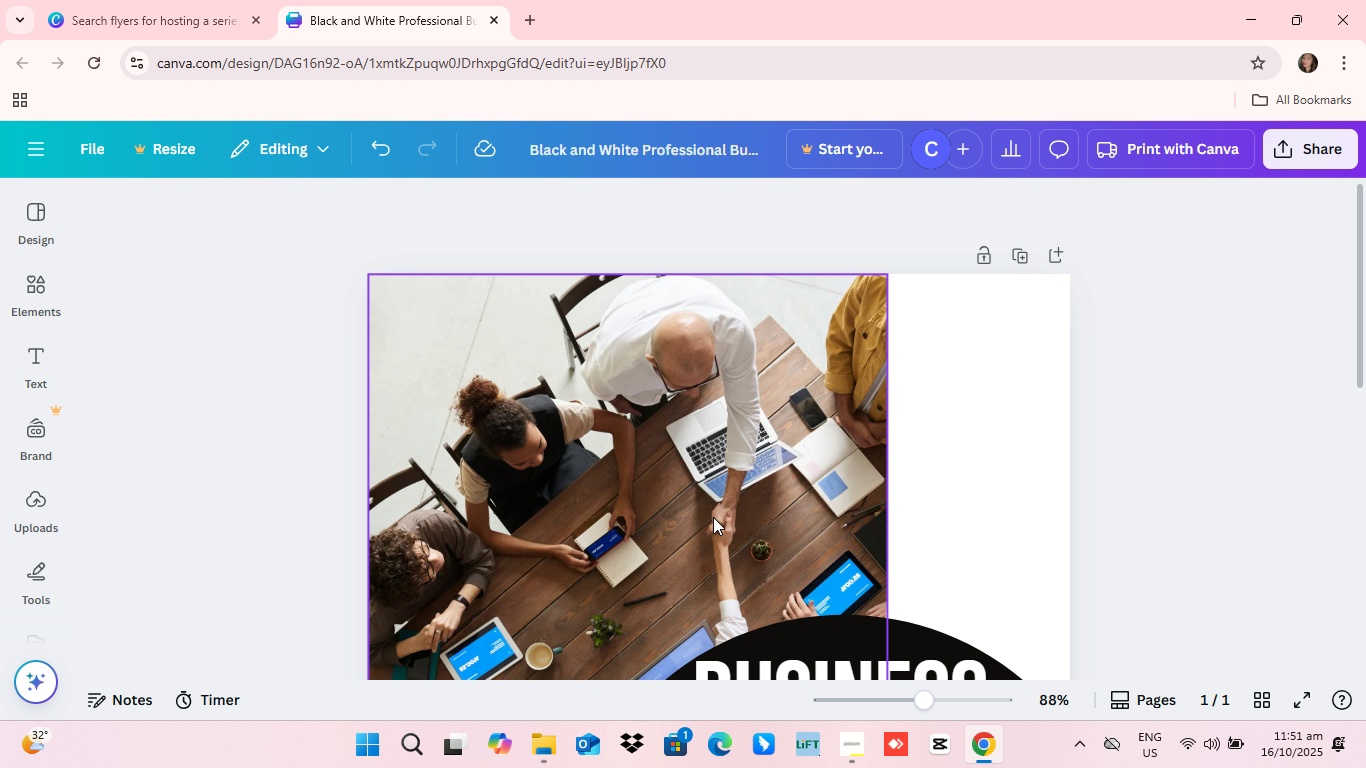 
scroll: coordinate [662, 430], scroll_direction: down, amount: 10.0
 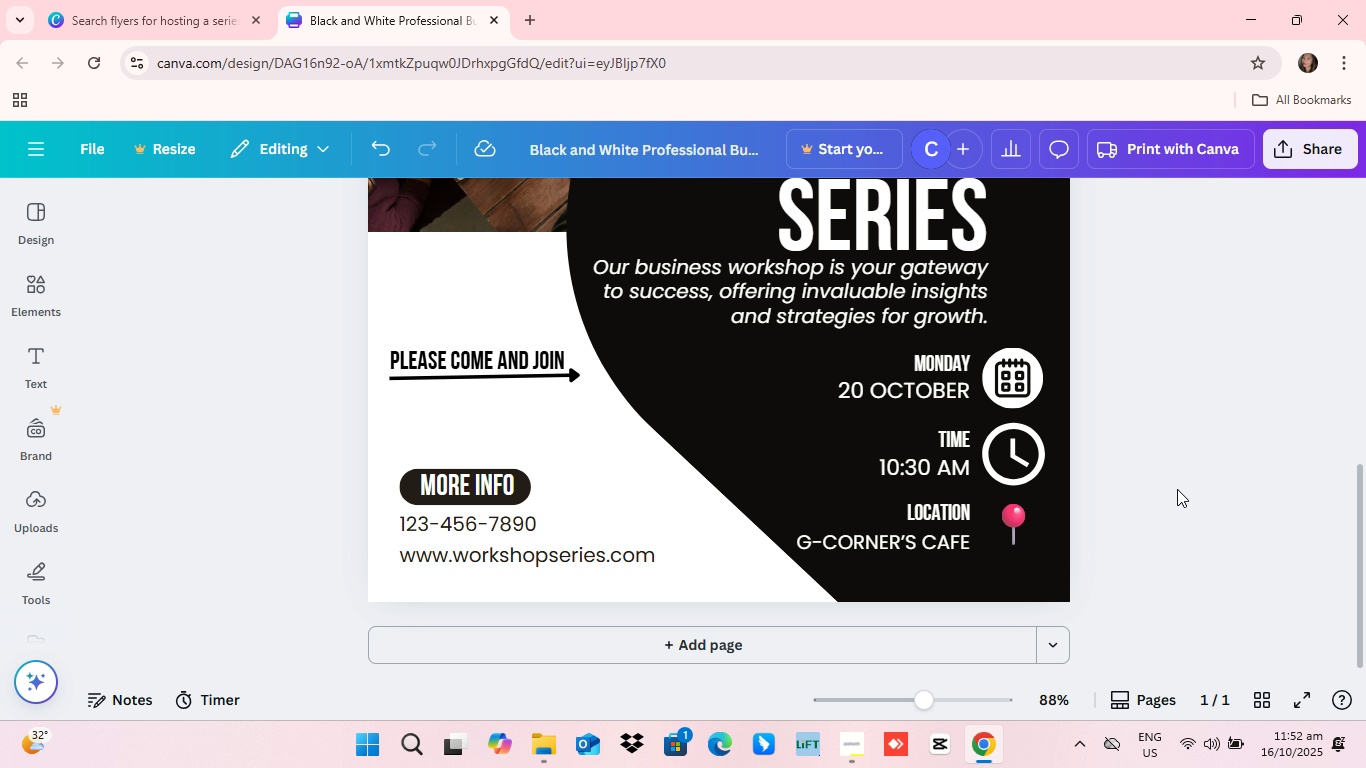 
scroll: coordinate [702, 485], scroll_direction: up, amount: 4.0
 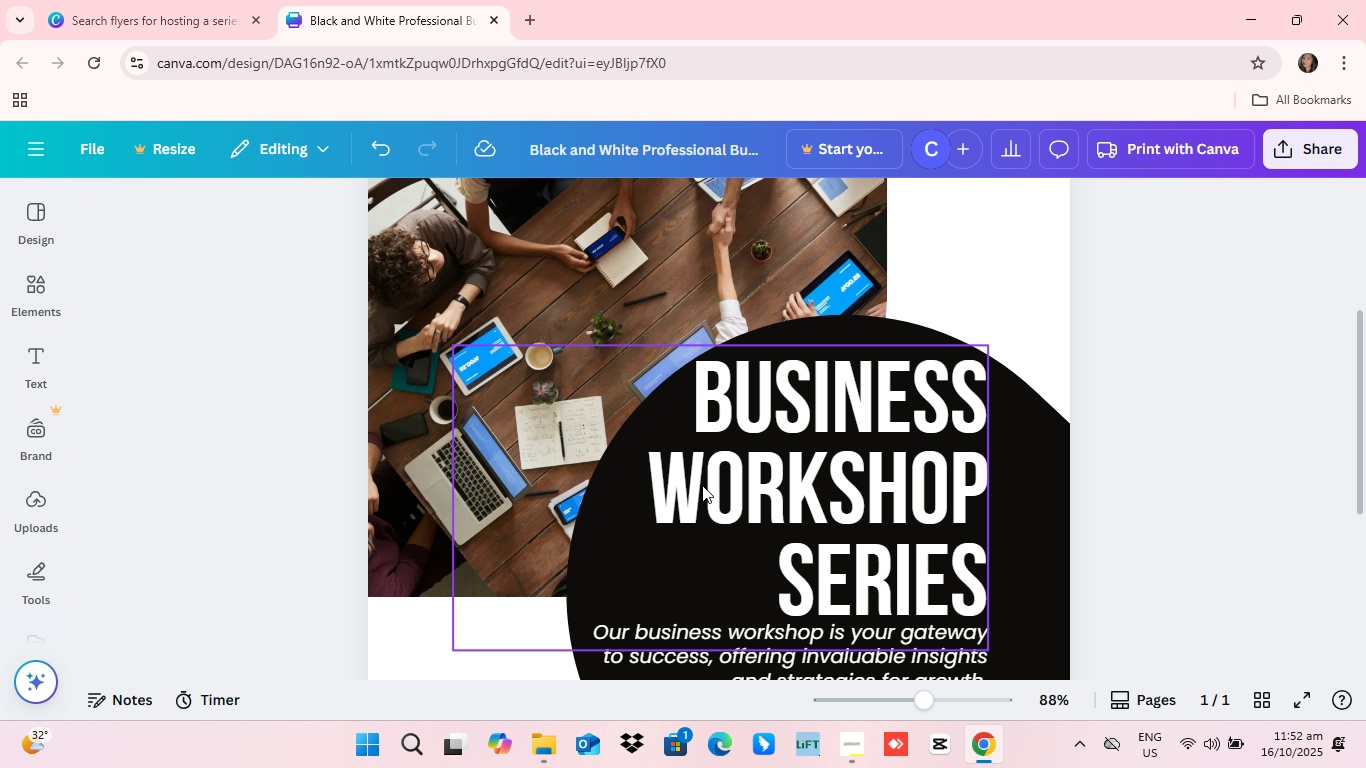 
scroll: coordinate [702, 485], scroll_direction: down, amount: 3.0
 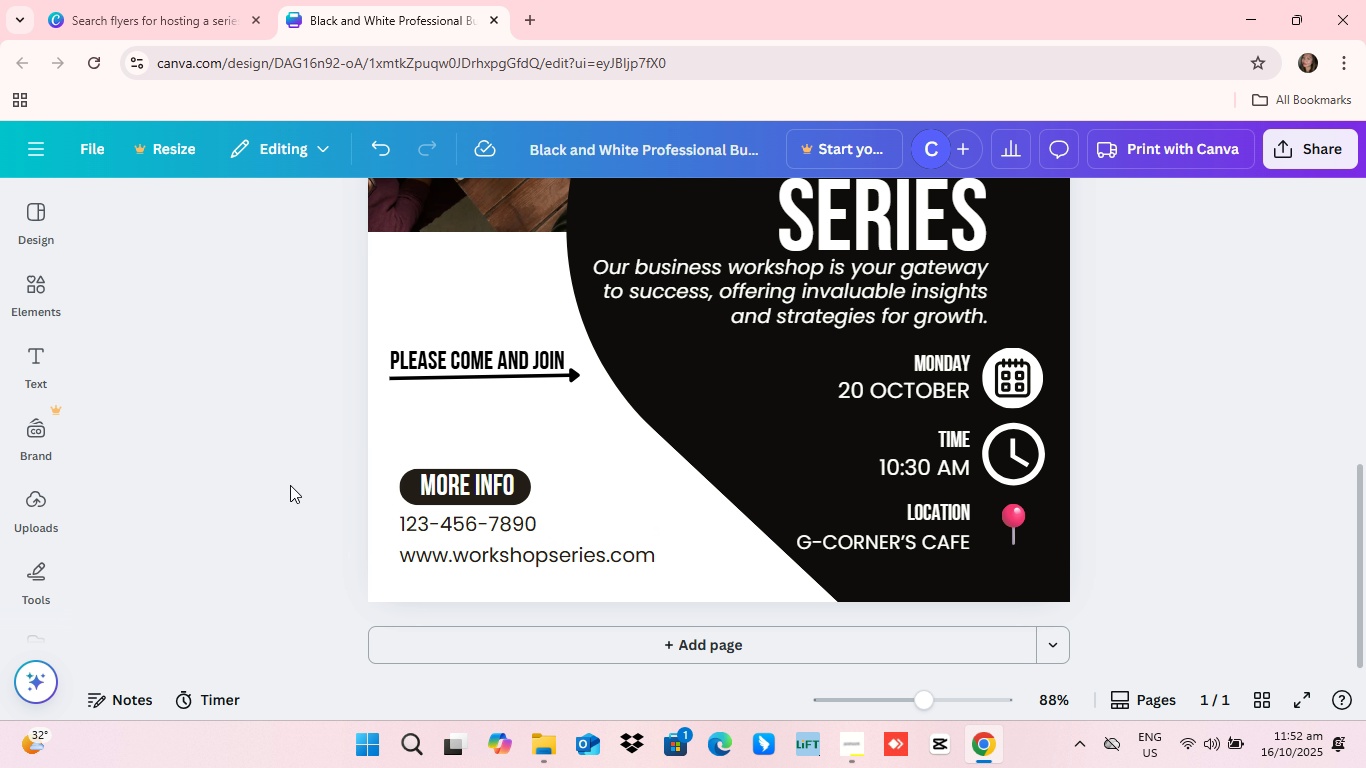 
scroll: coordinate [642, 454], scroll_direction: up, amount: 3.0
 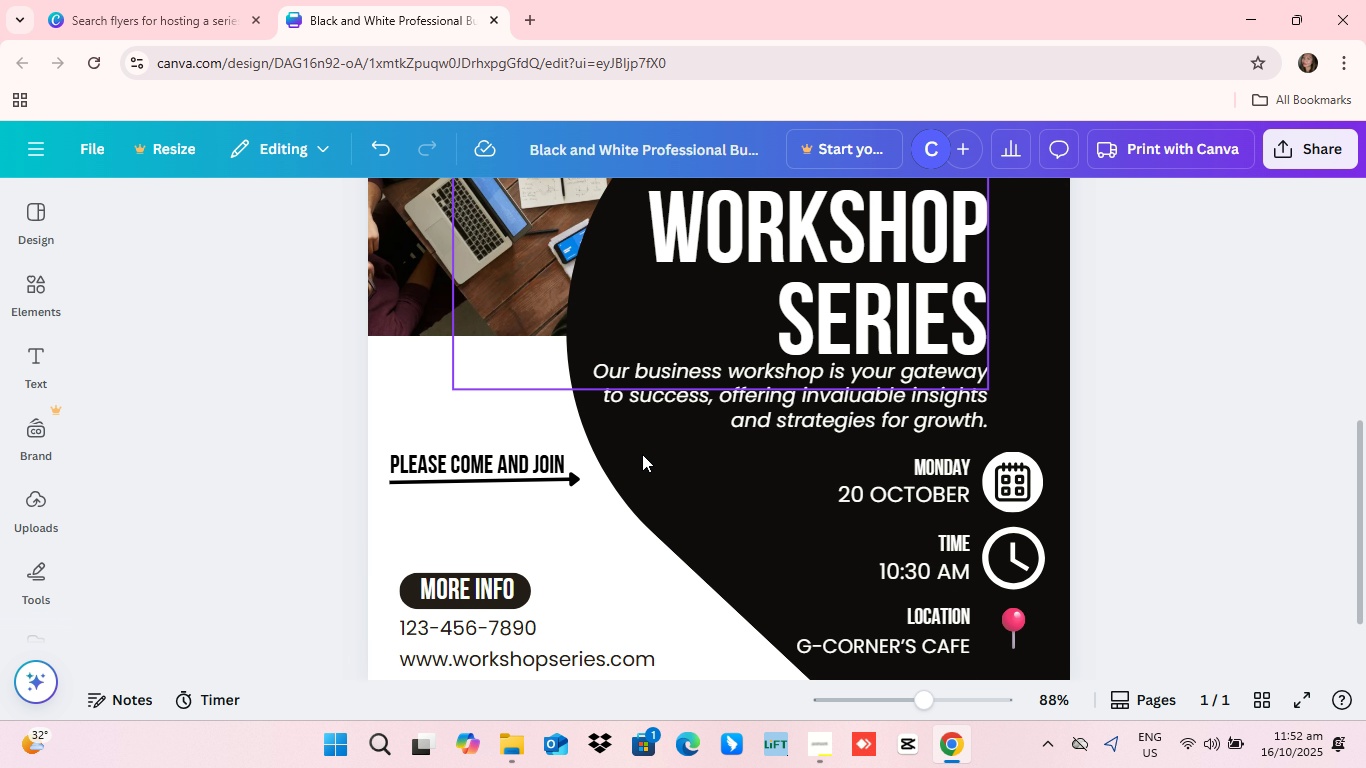 
scroll: coordinate [642, 454], scroll_direction: down, amount: 5.0
 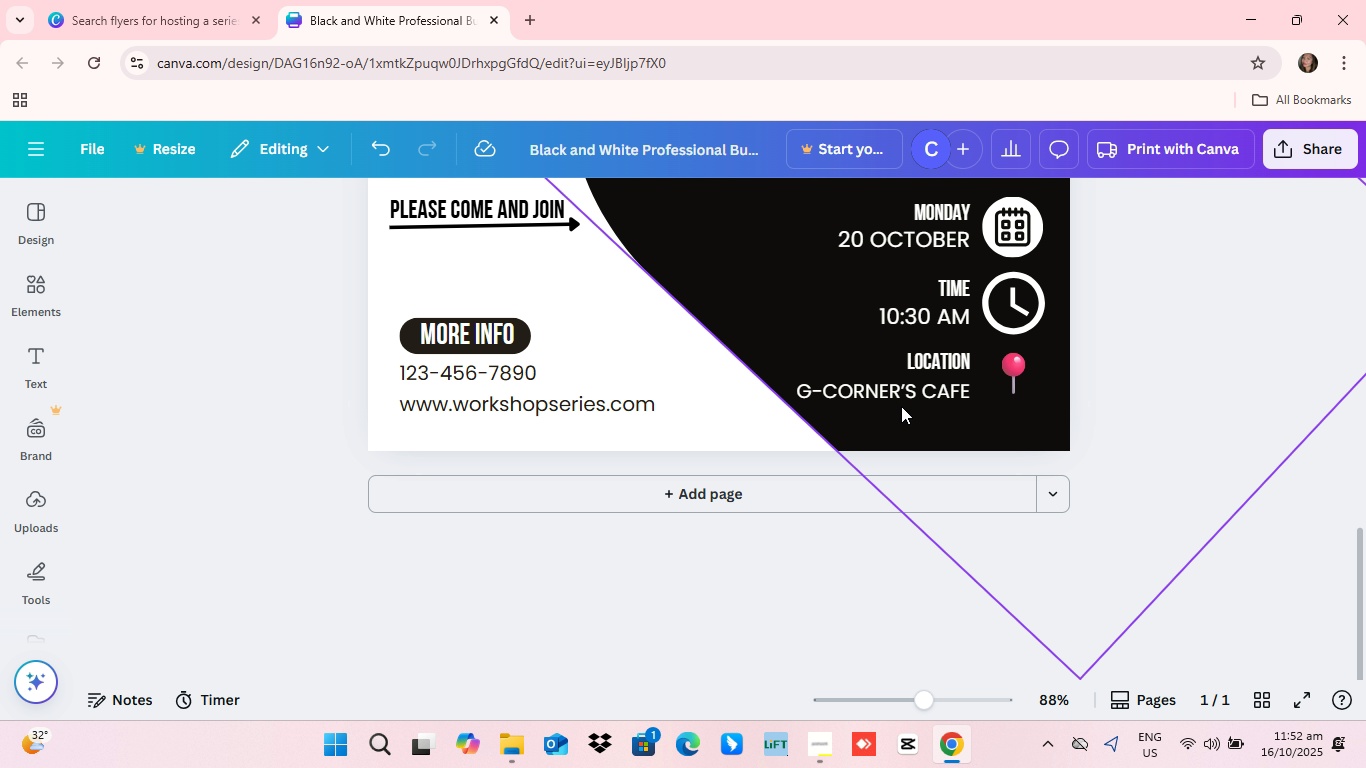 
scroll: coordinate [668, 361], scroll_direction: up, amount: 8.0
 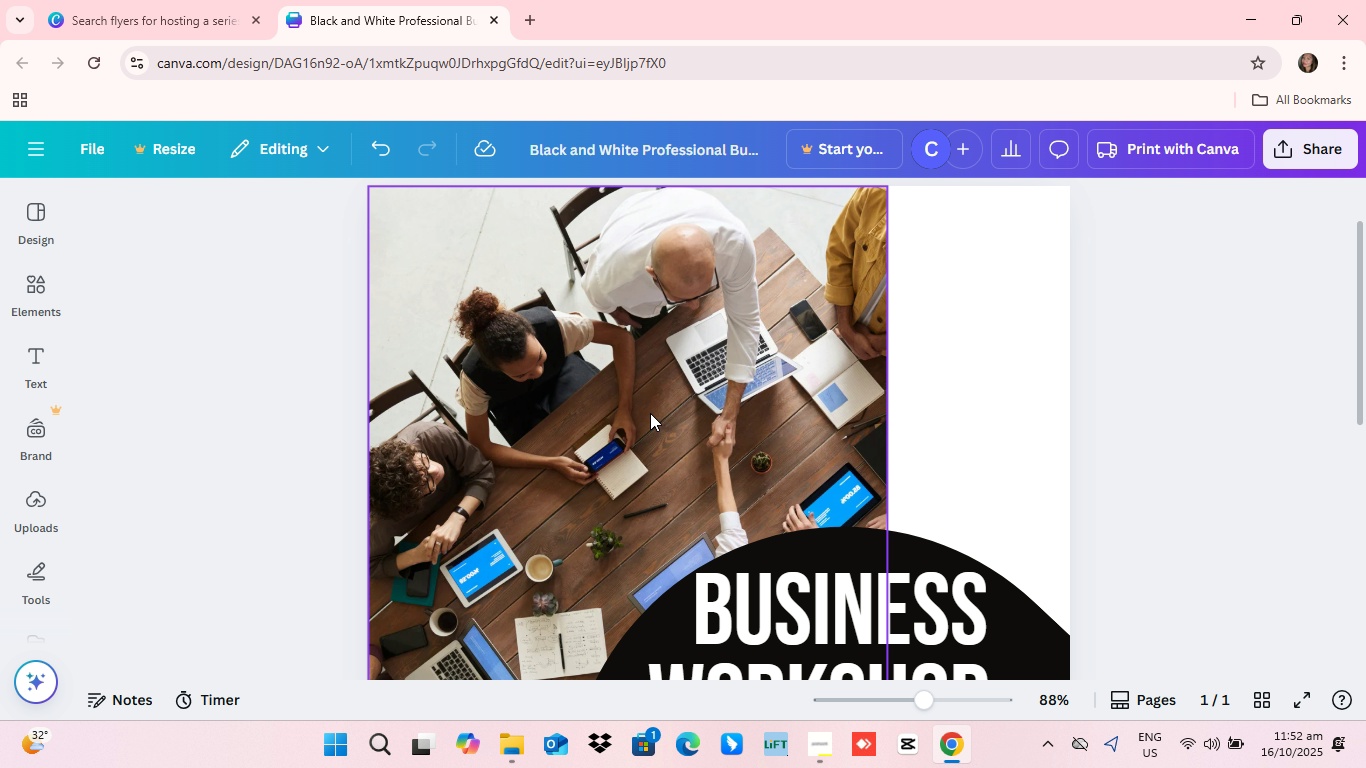 
scroll: coordinate [645, 425], scroll_direction: down, amount: 5.0
 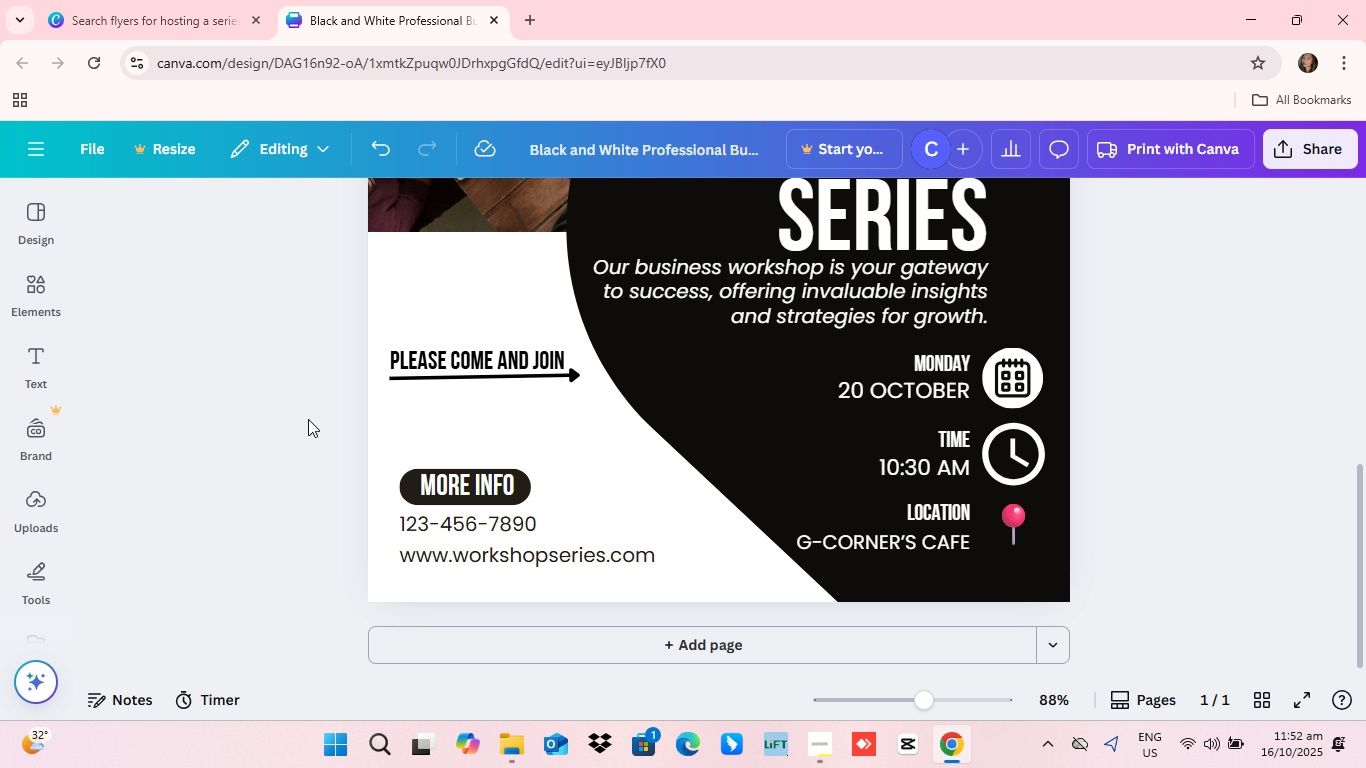 
left_click([308, 420])
 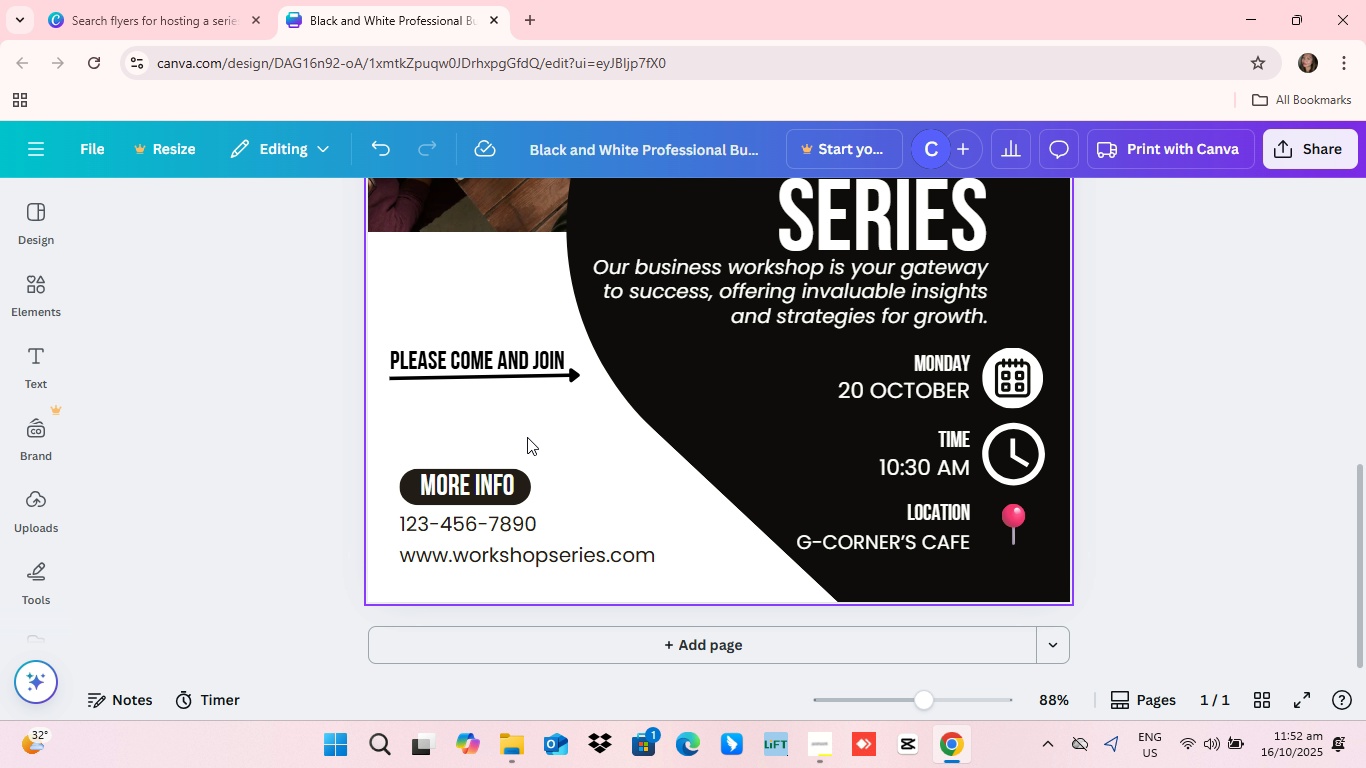 
scroll: coordinate [550, 476], scroll_direction: down, amount: 2.0
 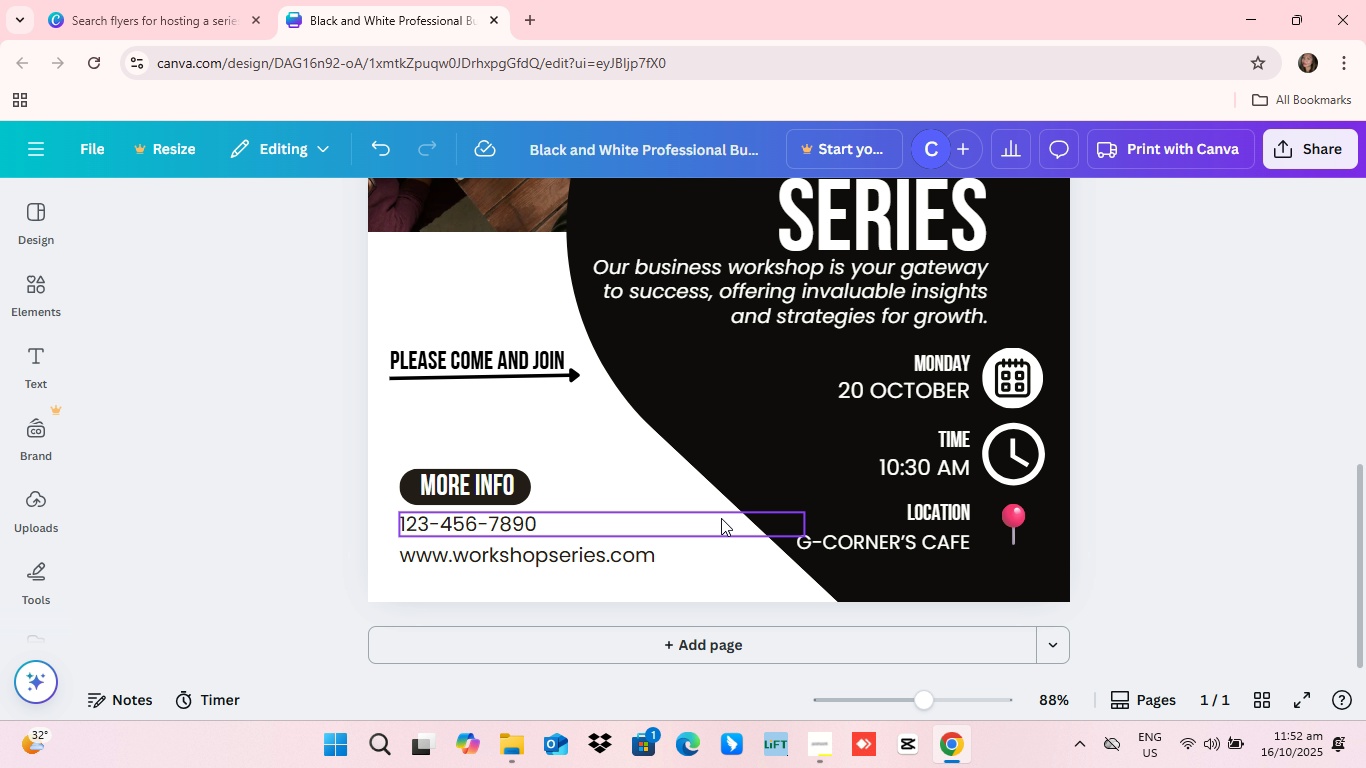 
scroll: coordinate [731, 508], scroll_direction: up, amount: 6.0
 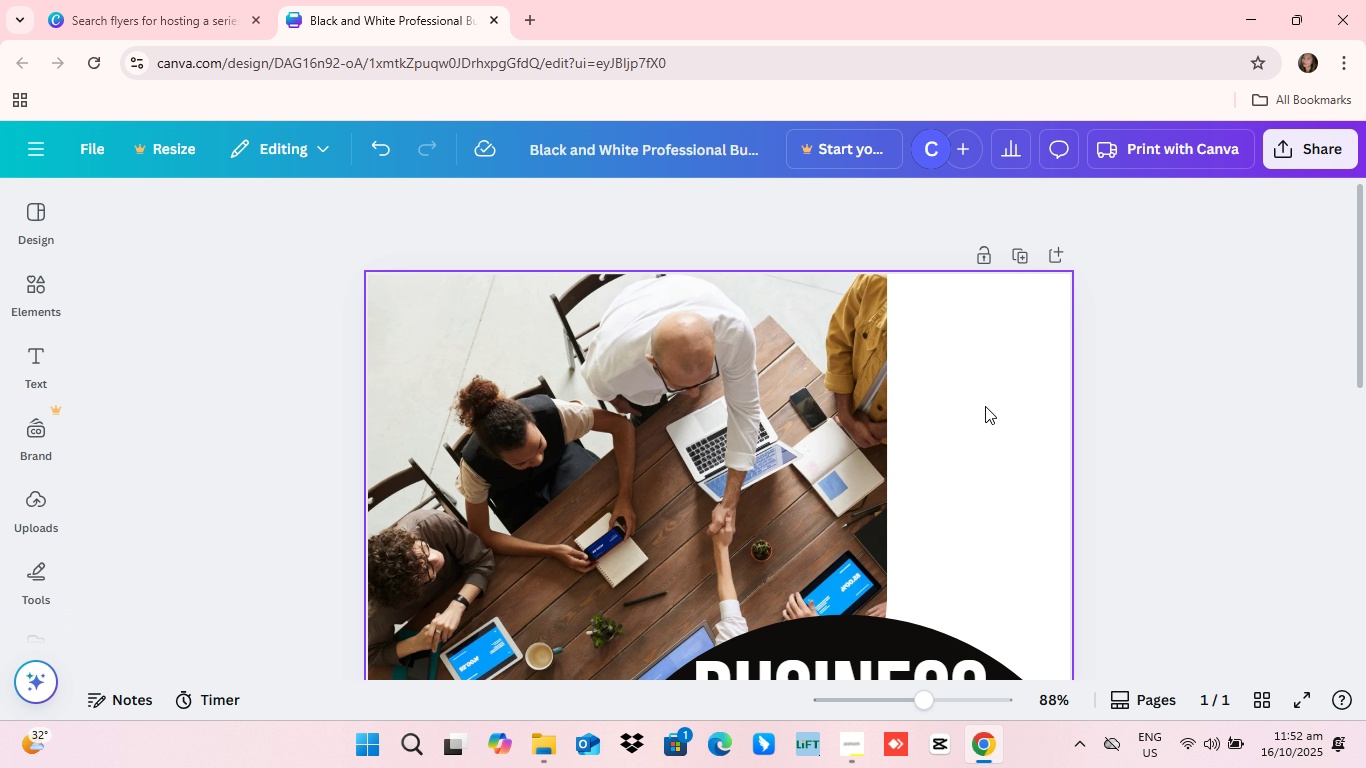 
scroll: coordinate [782, 507], scroll_direction: down, amount: 8.0
 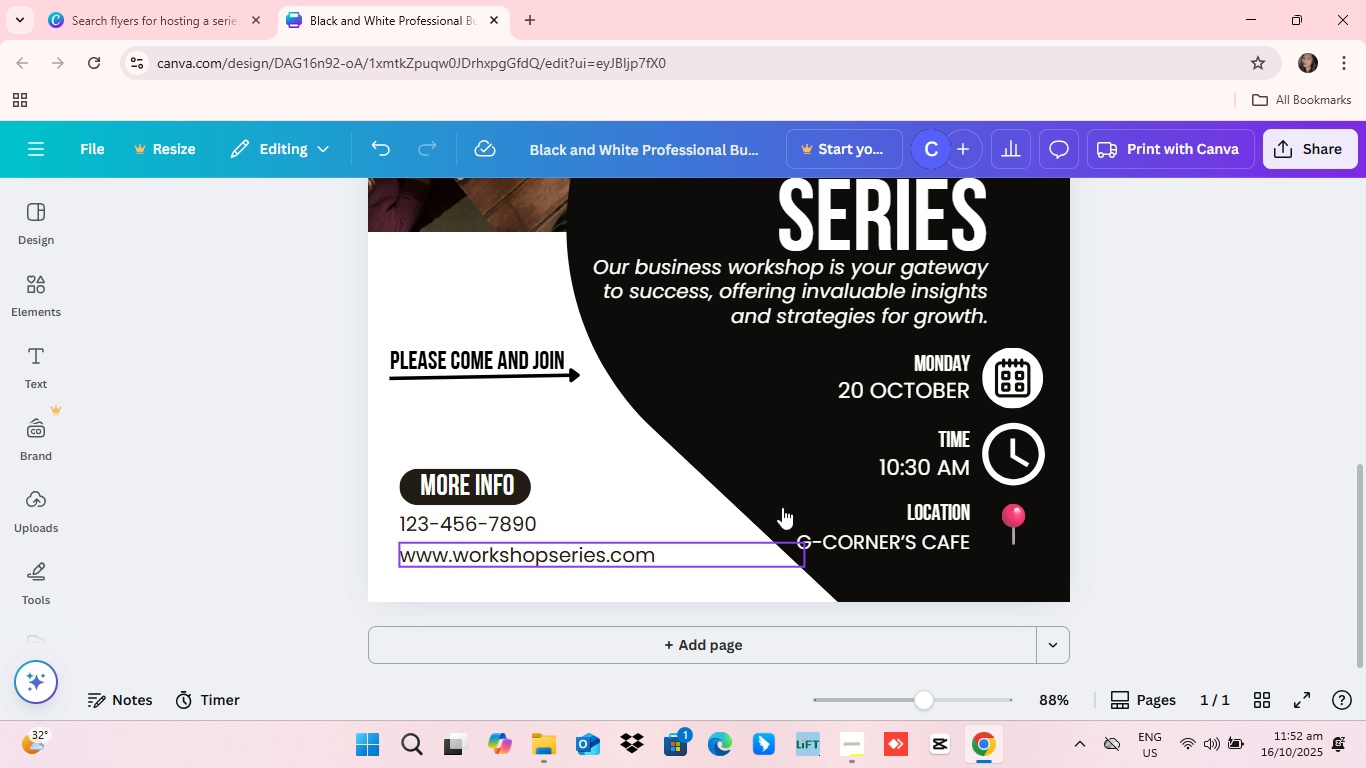 
scroll: coordinate [718, 432], scroll_direction: up, amount: 7.0
 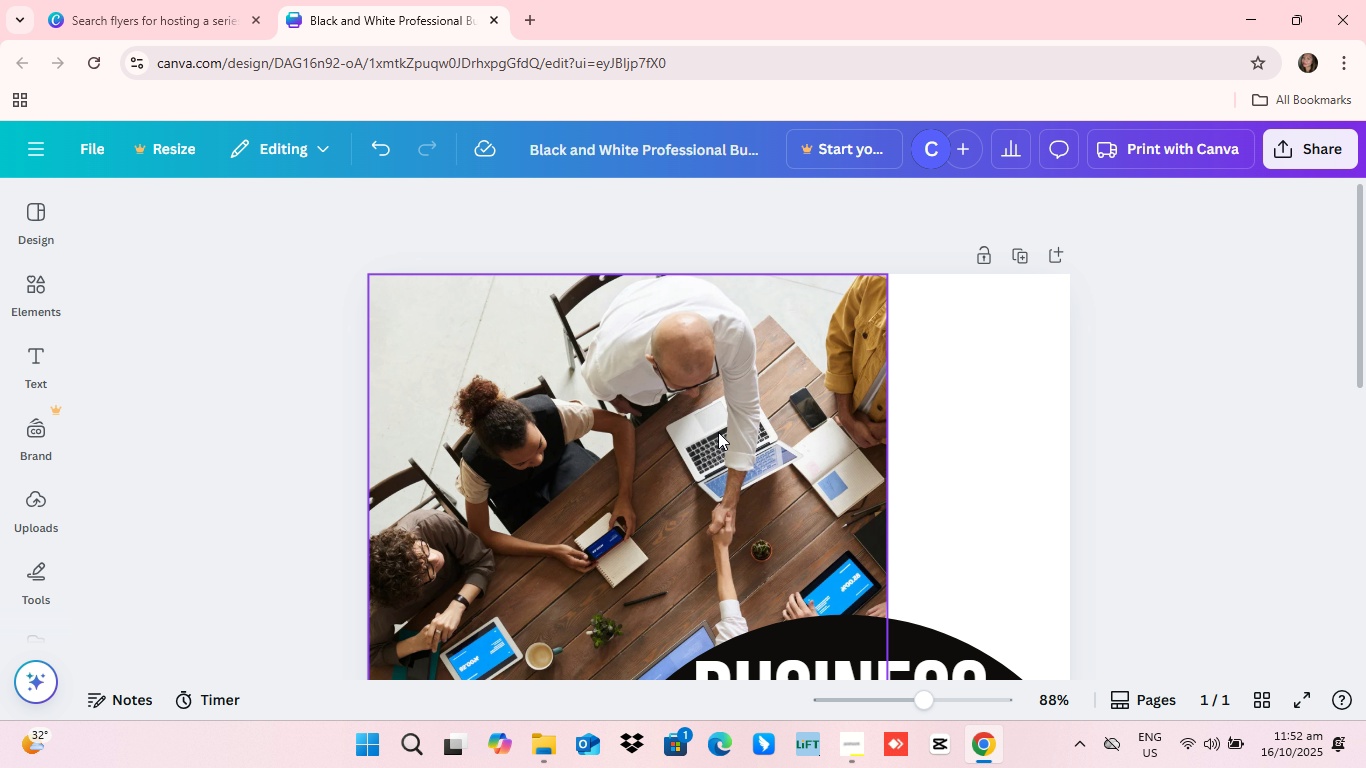 
scroll: coordinate [718, 432], scroll_direction: down, amount: 1.0
 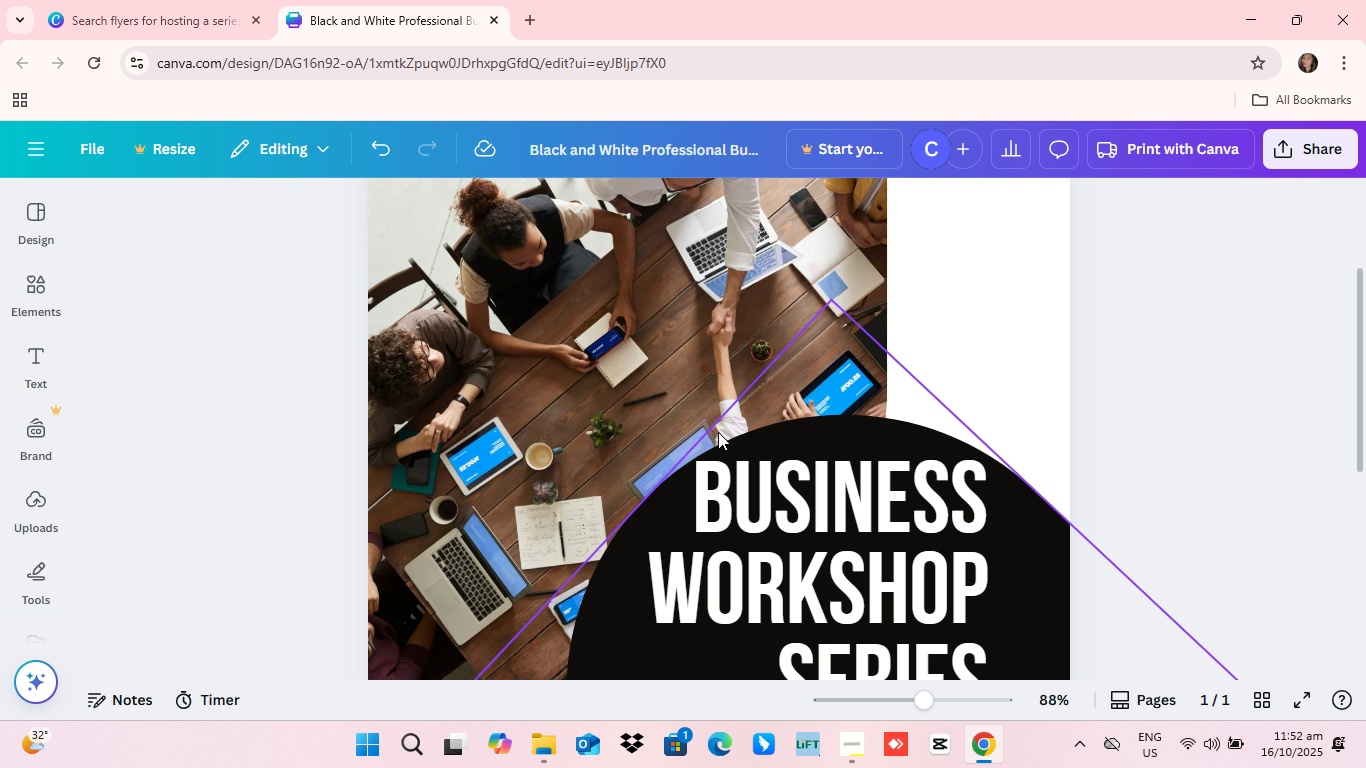 
scroll: coordinate [718, 432], scroll_direction: up, amount: 1.0
 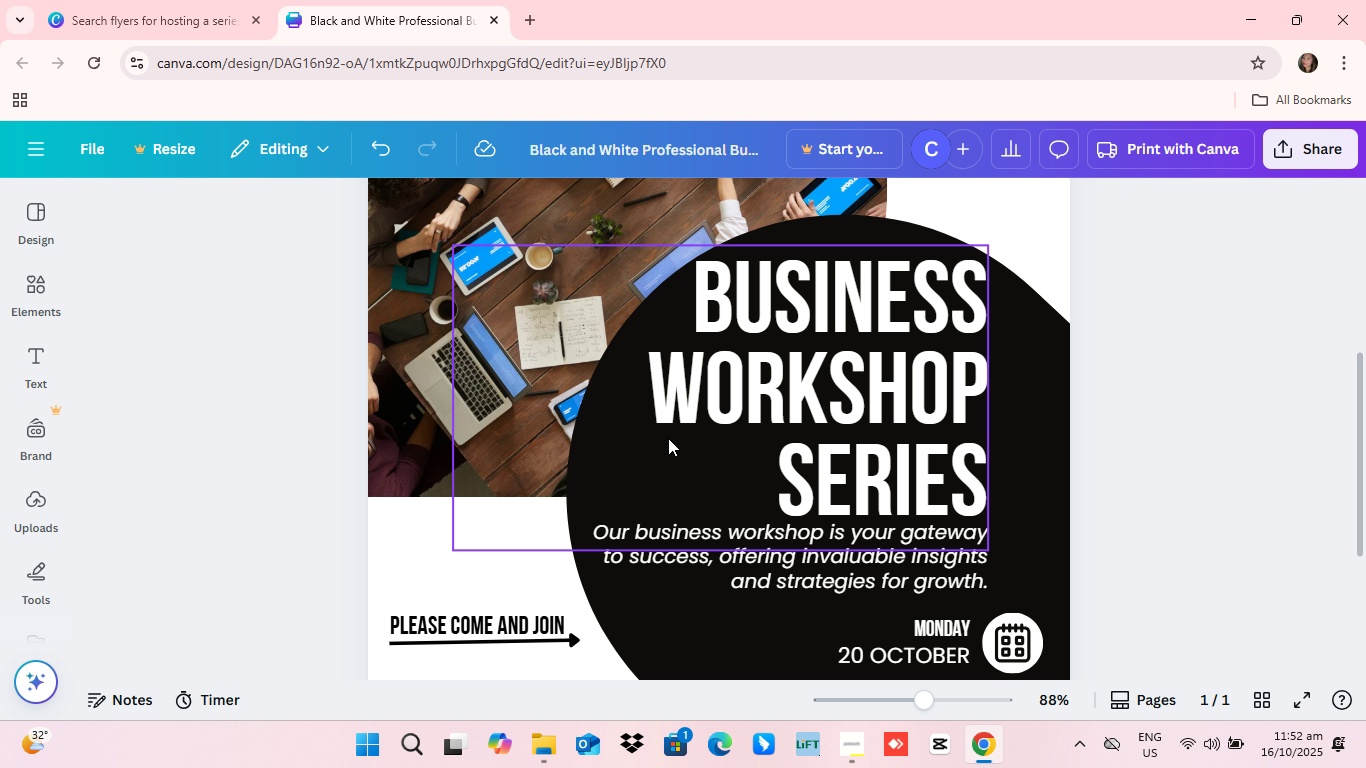 
scroll: coordinate [1181, 450], scroll_direction: down, amount: 8.0
 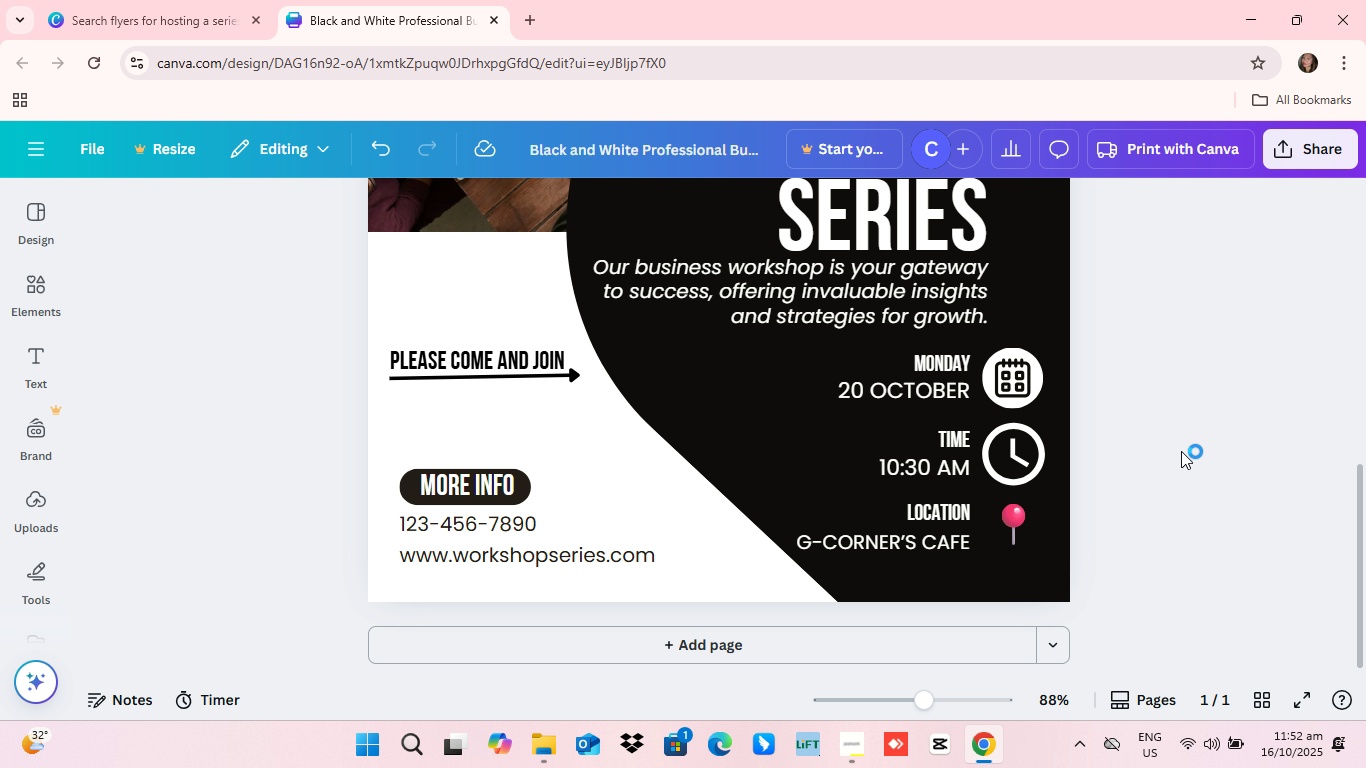 
scroll: coordinate [1177, 451], scroll_direction: up, amount: 4.0
 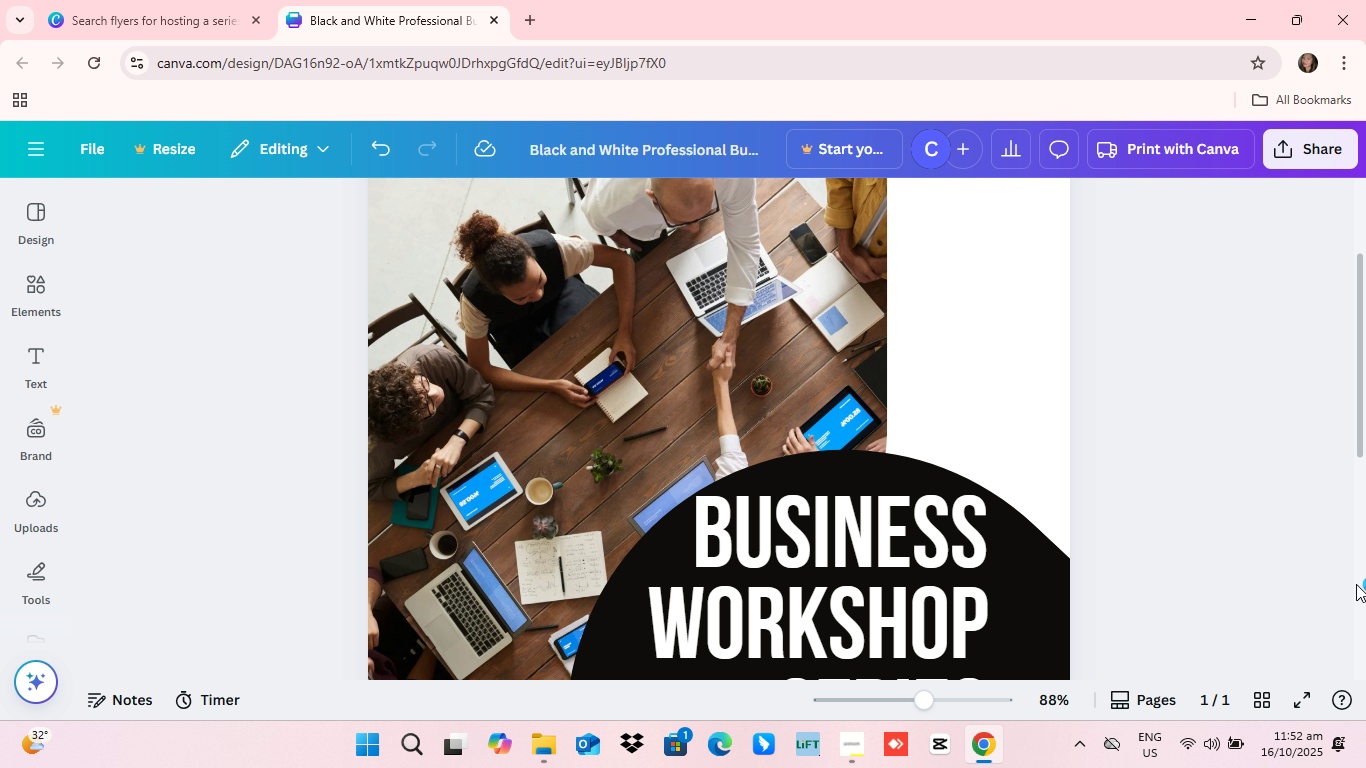 
key(Escape)
 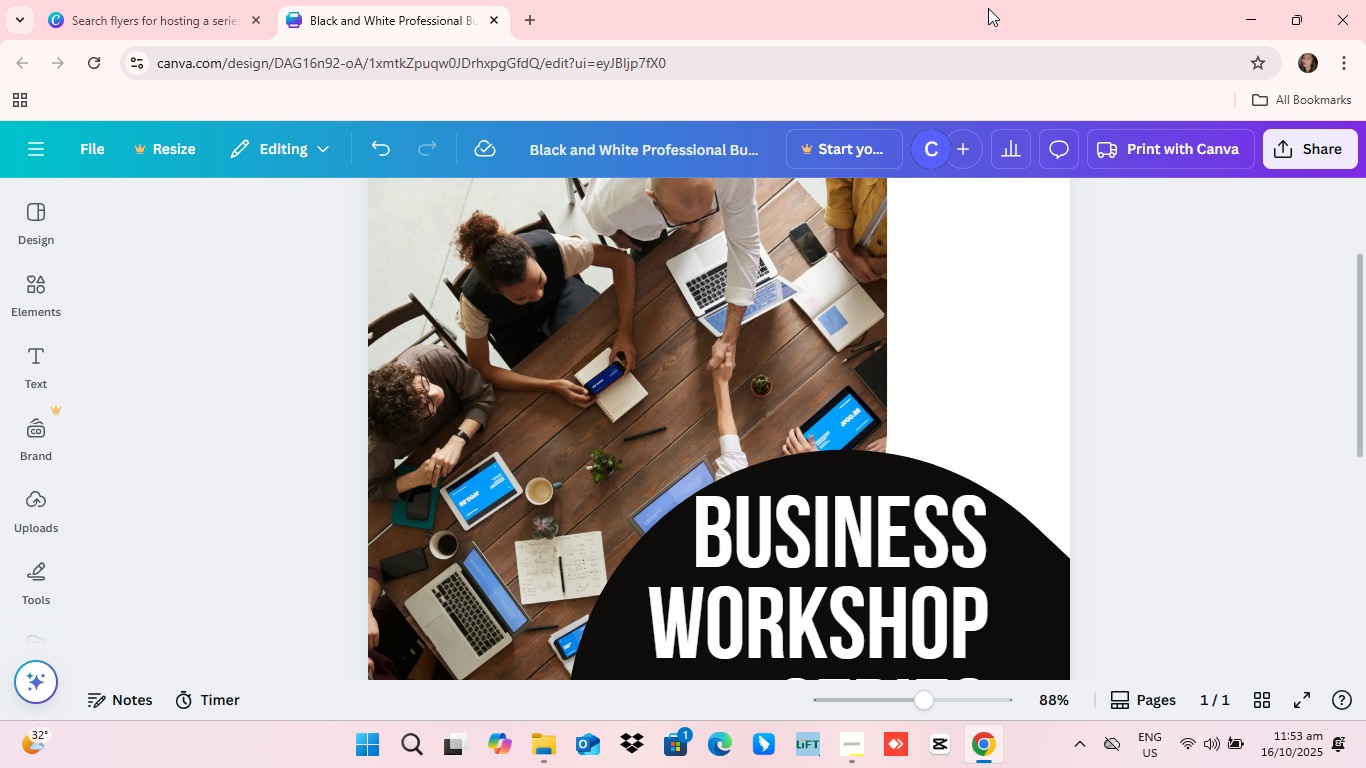 
wait(17.92)
 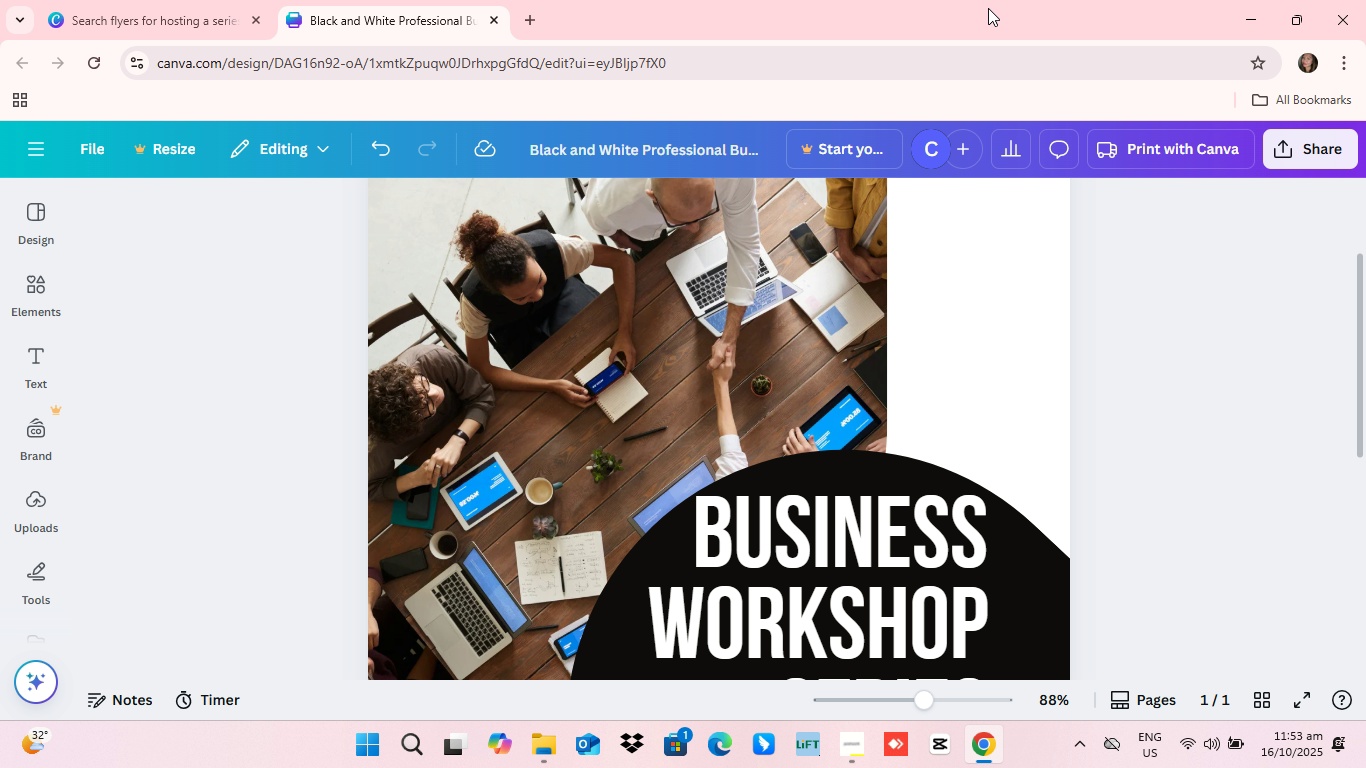 
scroll: coordinate [597, 477], scroll_direction: down, amount: 6.0
 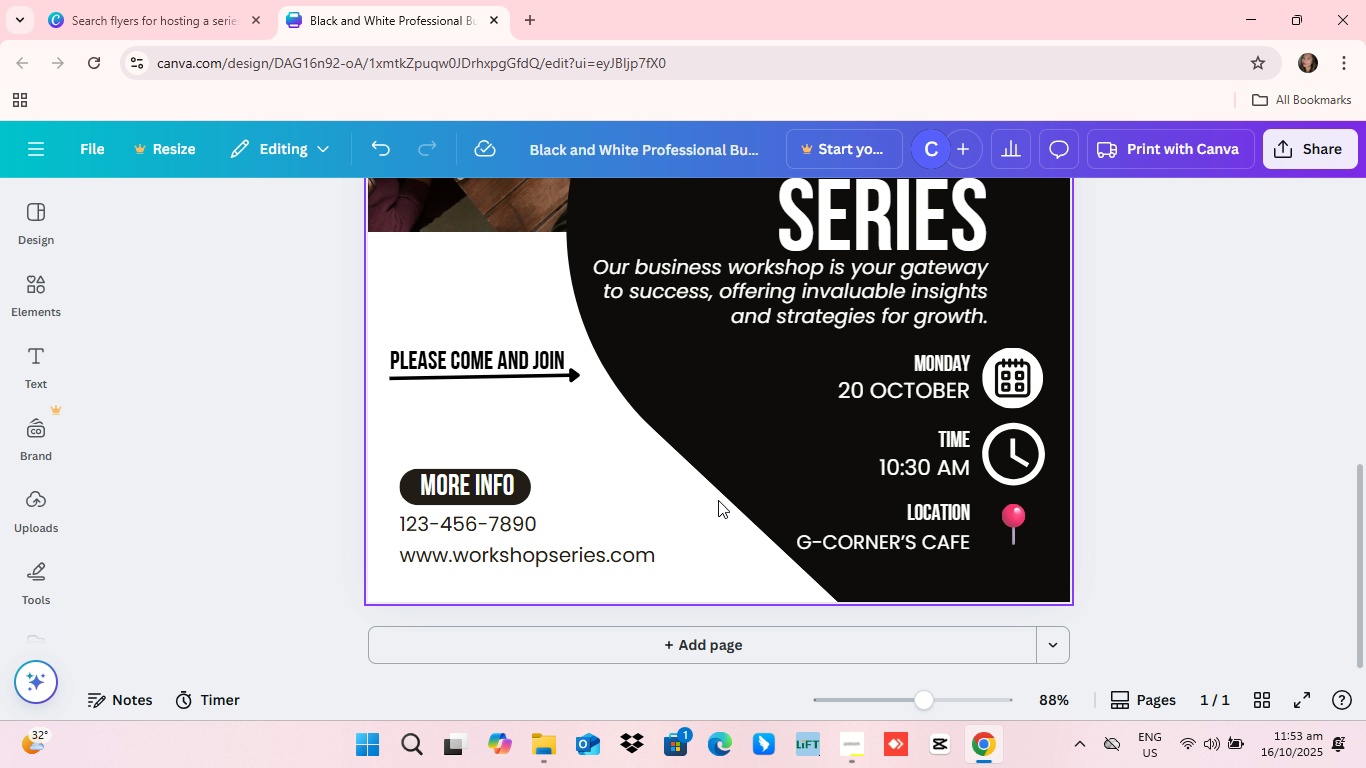 
scroll: coordinate [729, 511], scroll_direction: up, amount: 8.0
 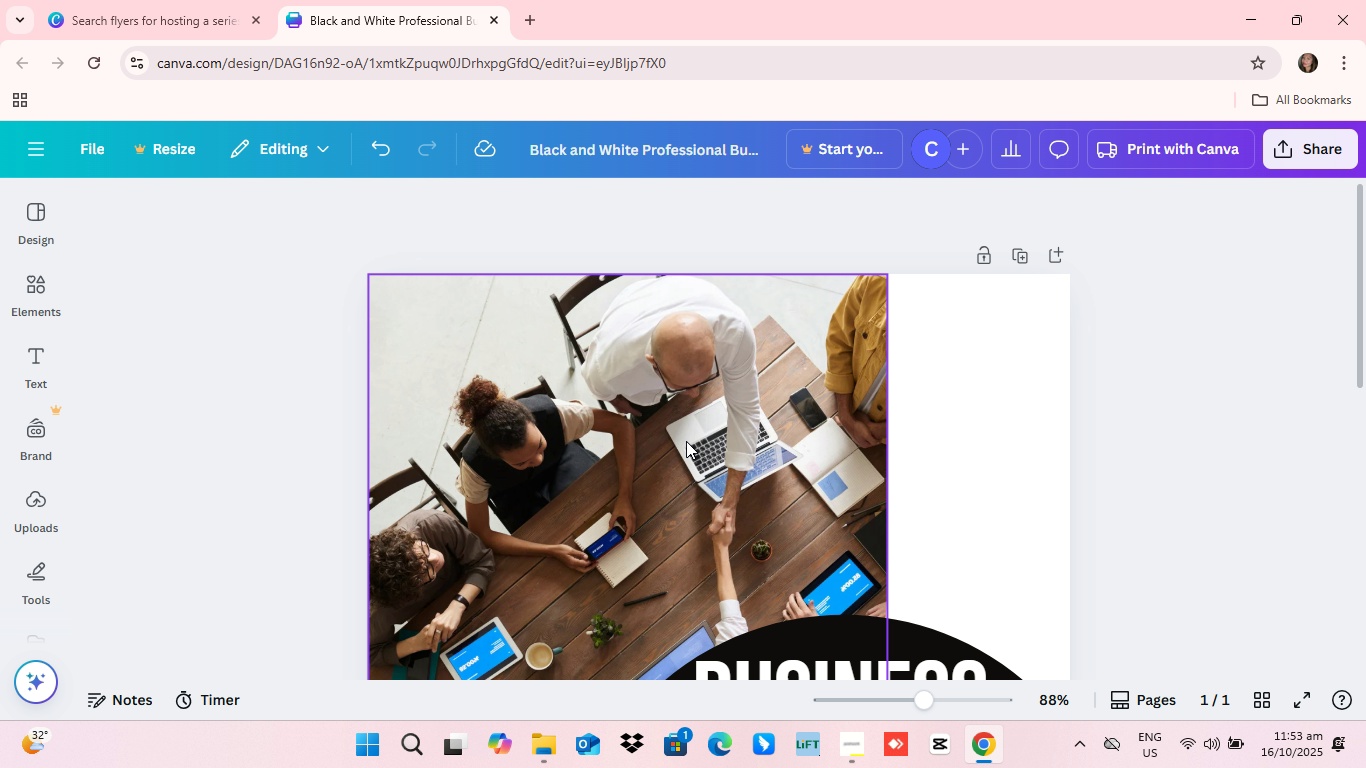 
scroll: coordinate [559, 474], scroll_direction: down, amount: 13.0
 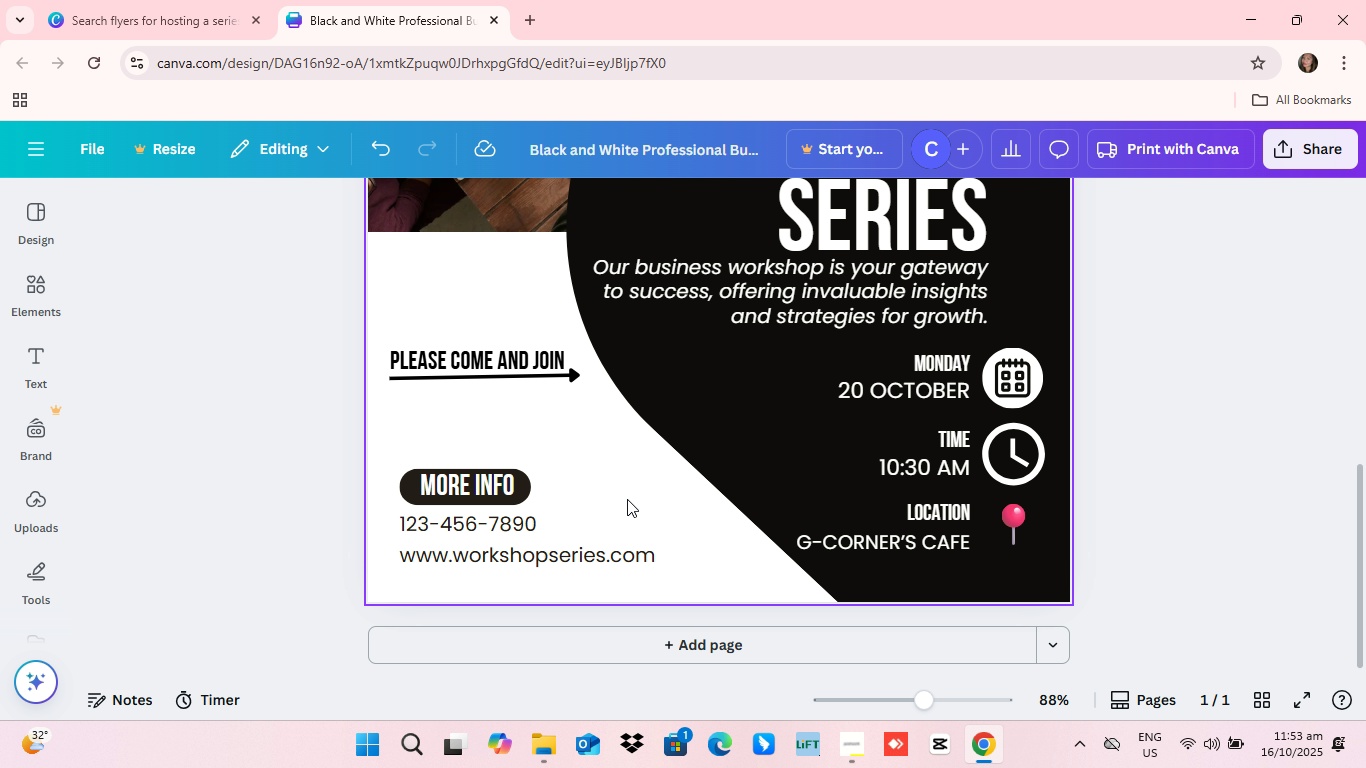 
scroll: coordinate [628, 509], scroll_direction: down, amount: 4.0
 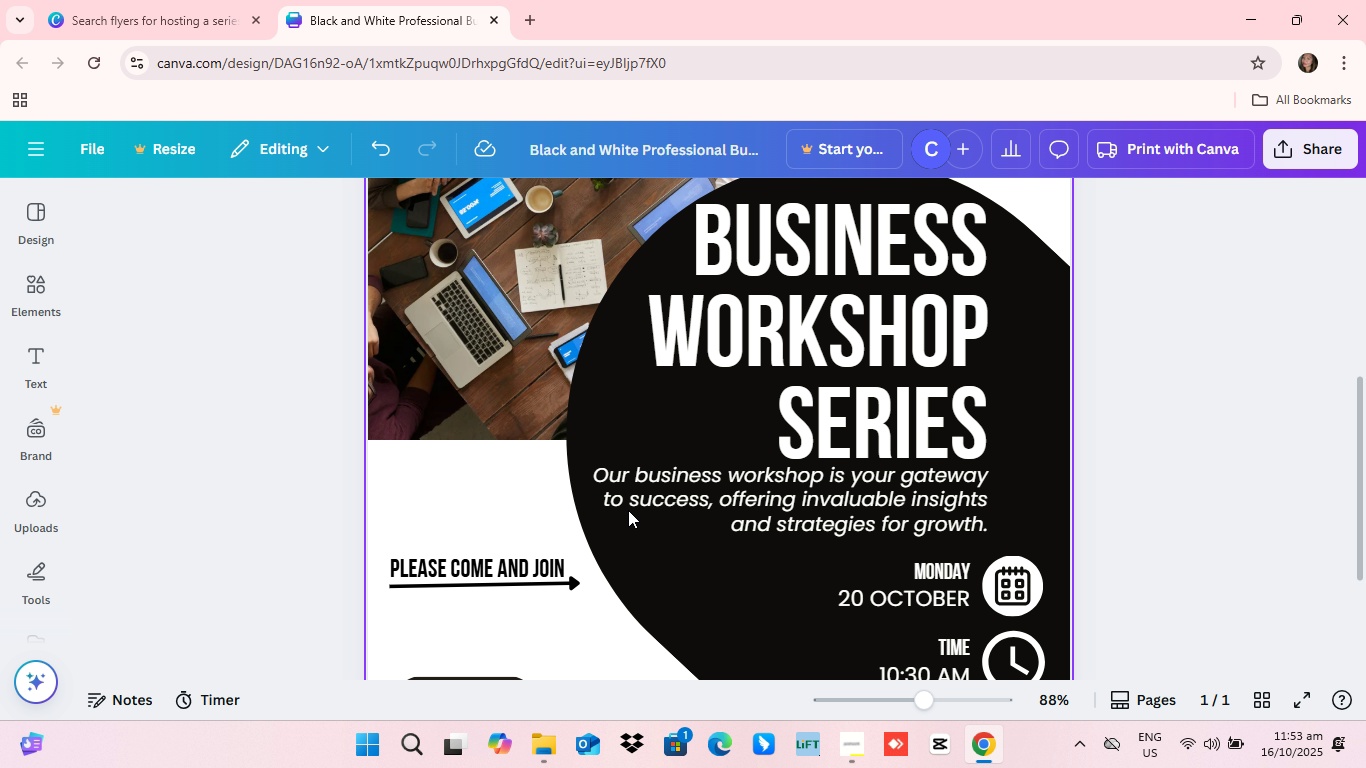 
scroll: coordinate [628, 510], scroll_direction: up, amount: 4.0
 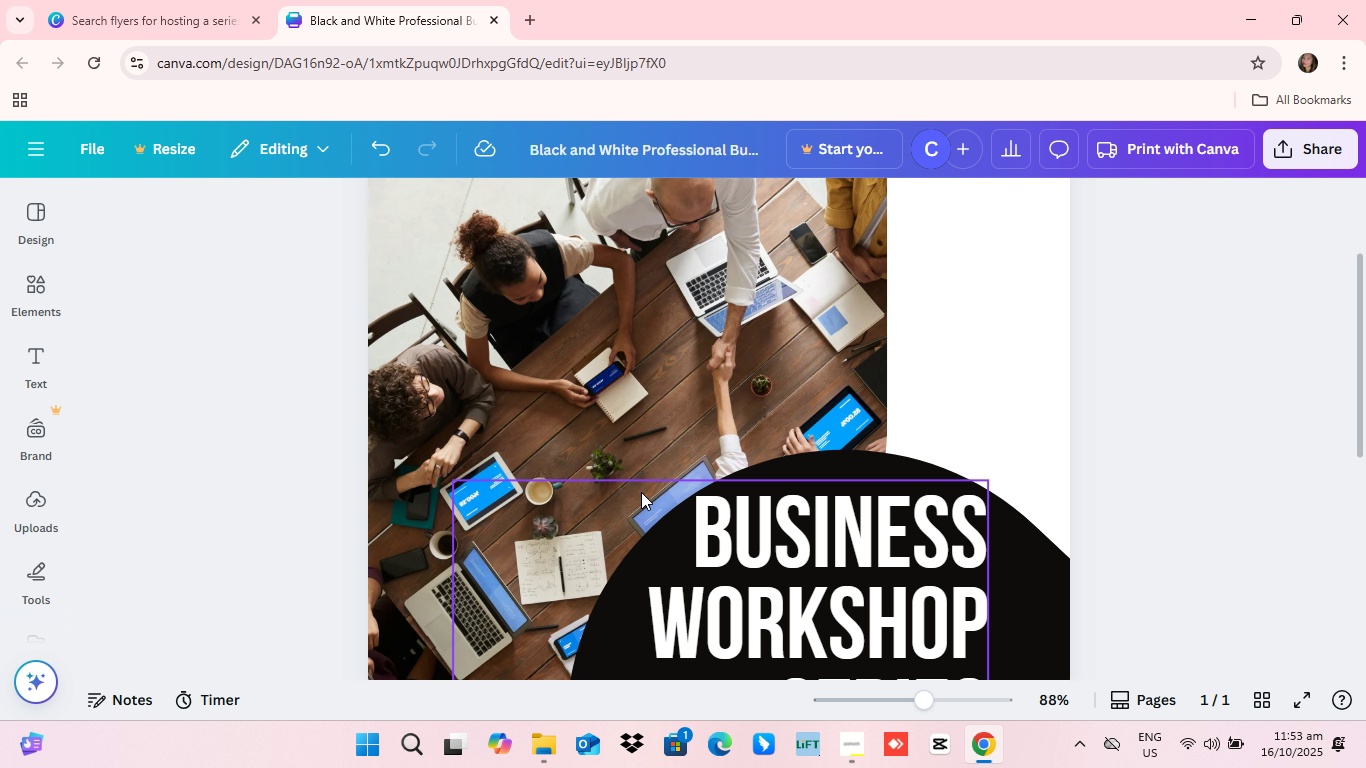 
scroll: coordinate [652, 481], scroll_direction: down, amount: 6.0
 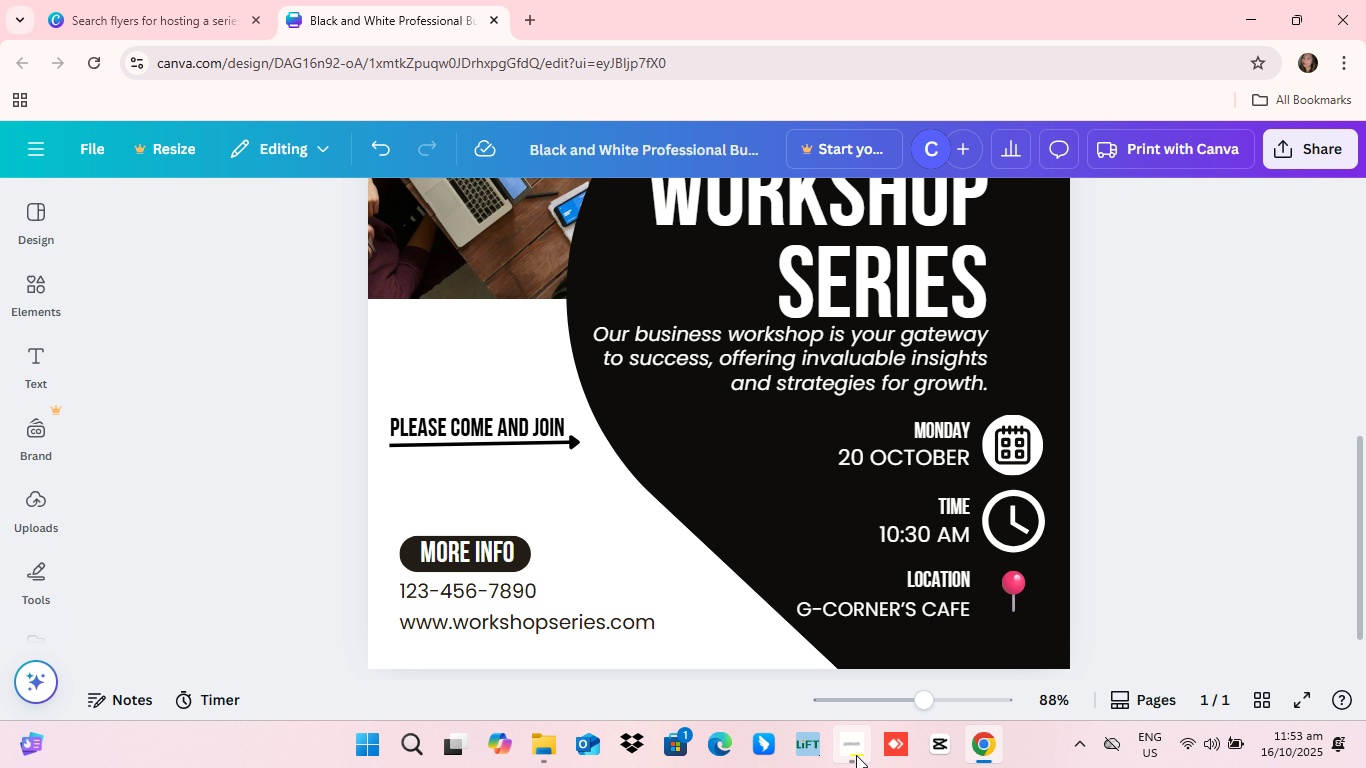 
left_click([856, 756])
 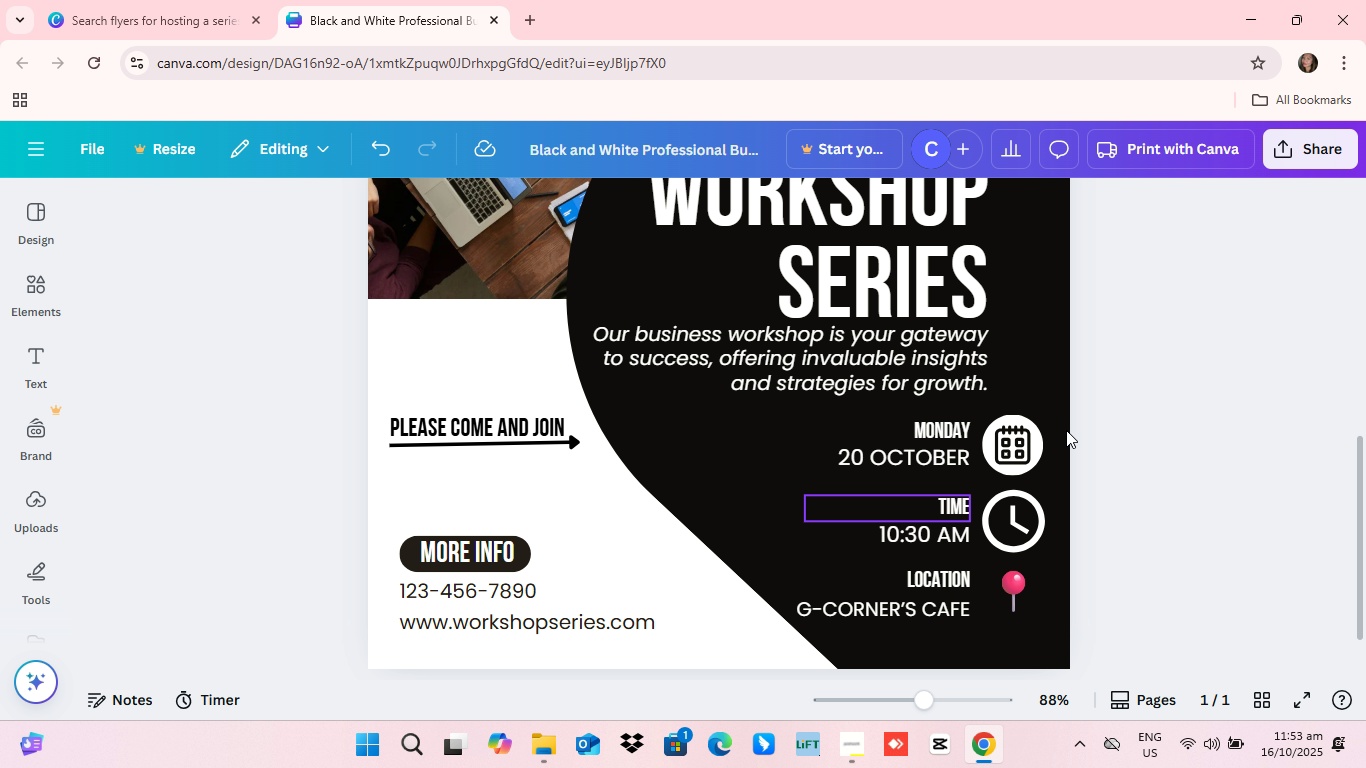 
wait(10.29)
 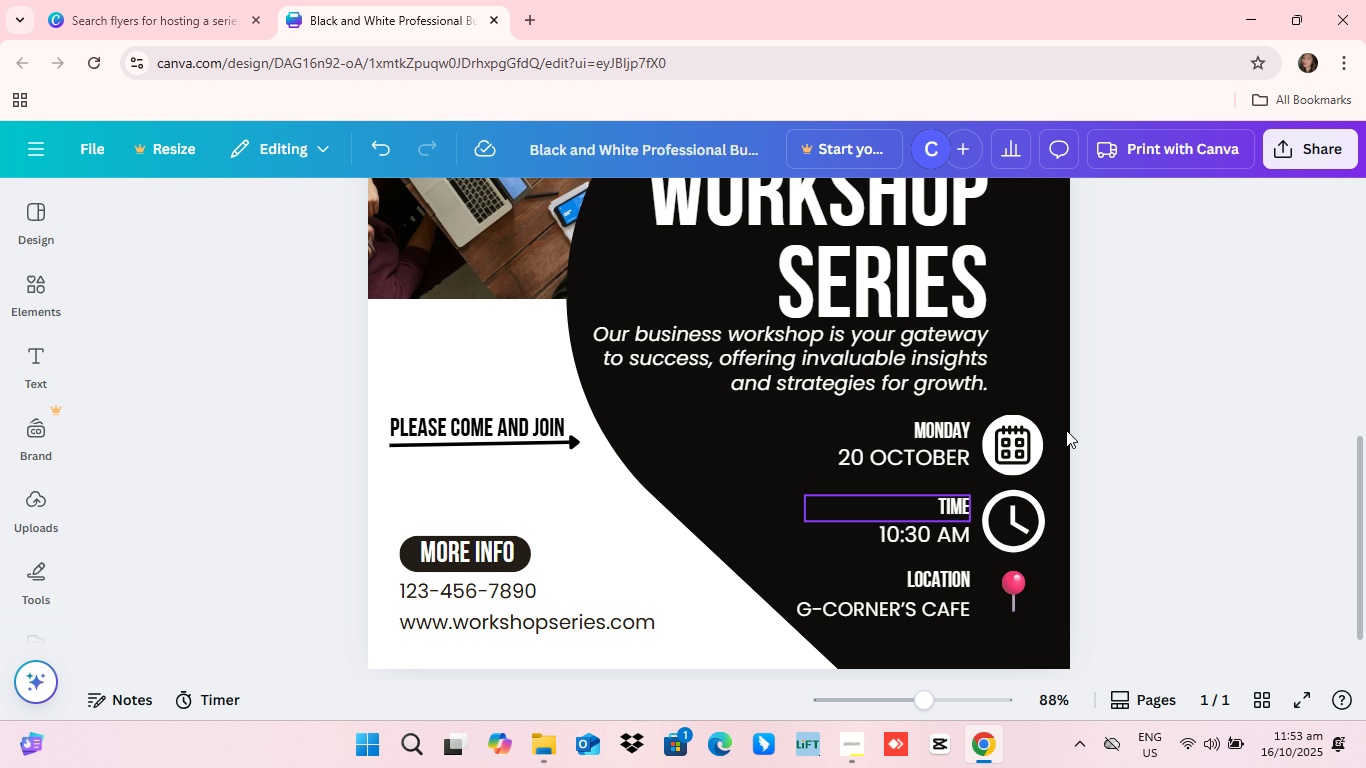 
scroll: coordinate [748, 539], scroll_direction: up, amount: 3.0
 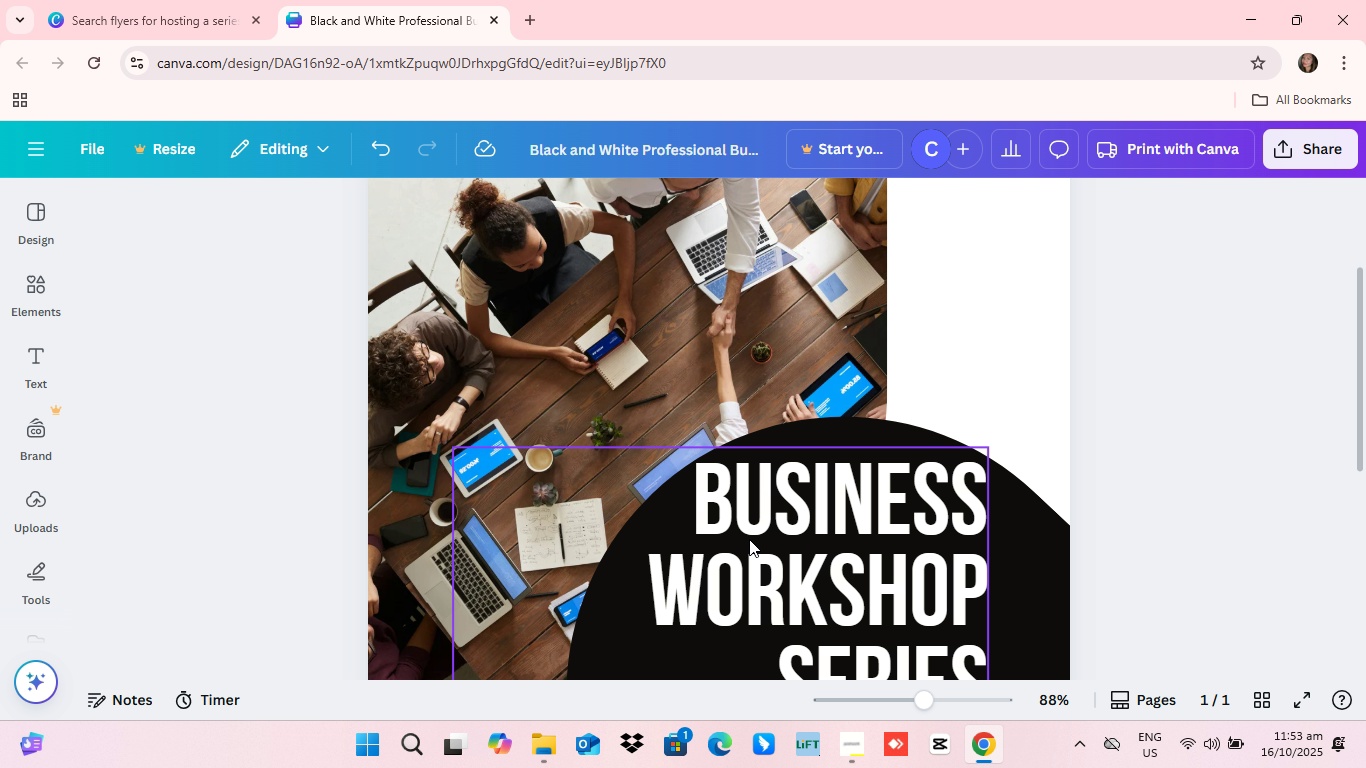 
scroll: coordinate [749, 551], scroll_direction: down, amount: 5.0
 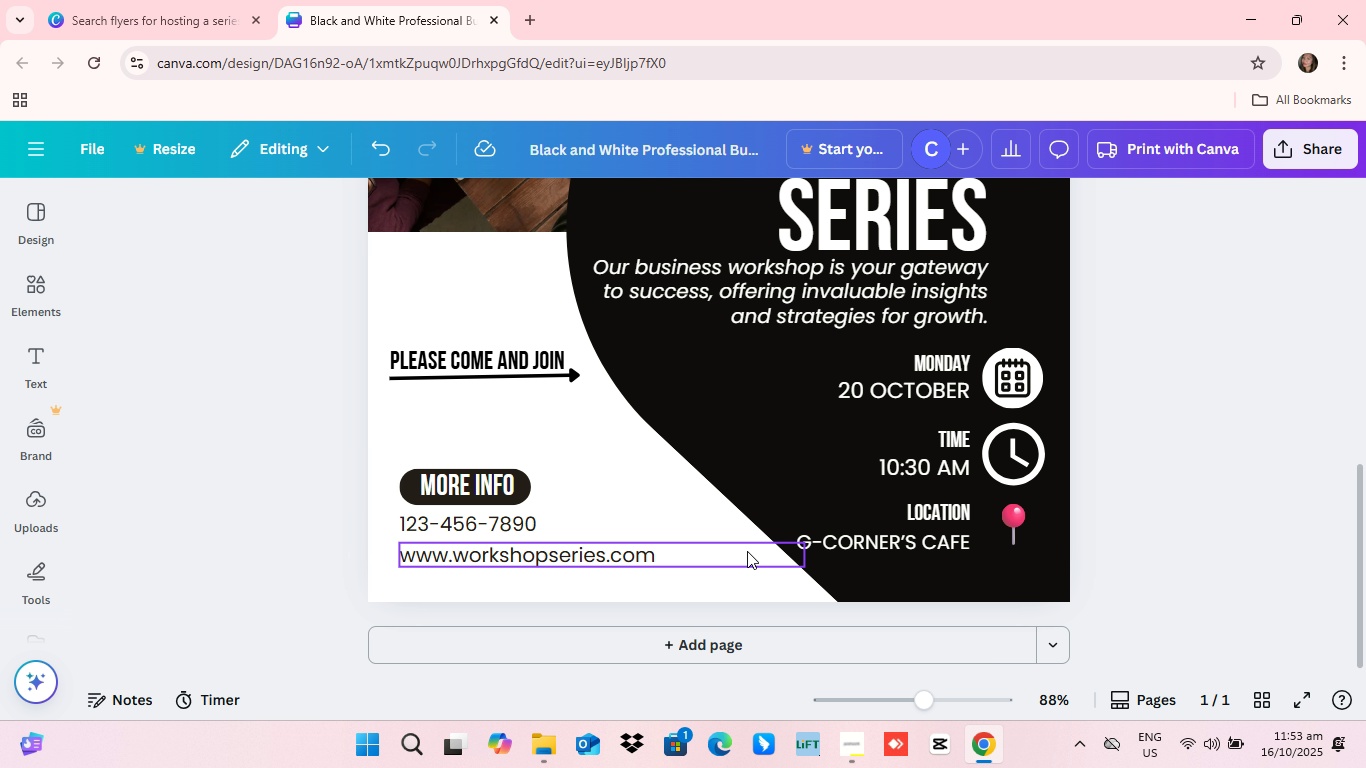 
scroll: coordinate [603, 485], scroll_direction: up, amount: 13.0
 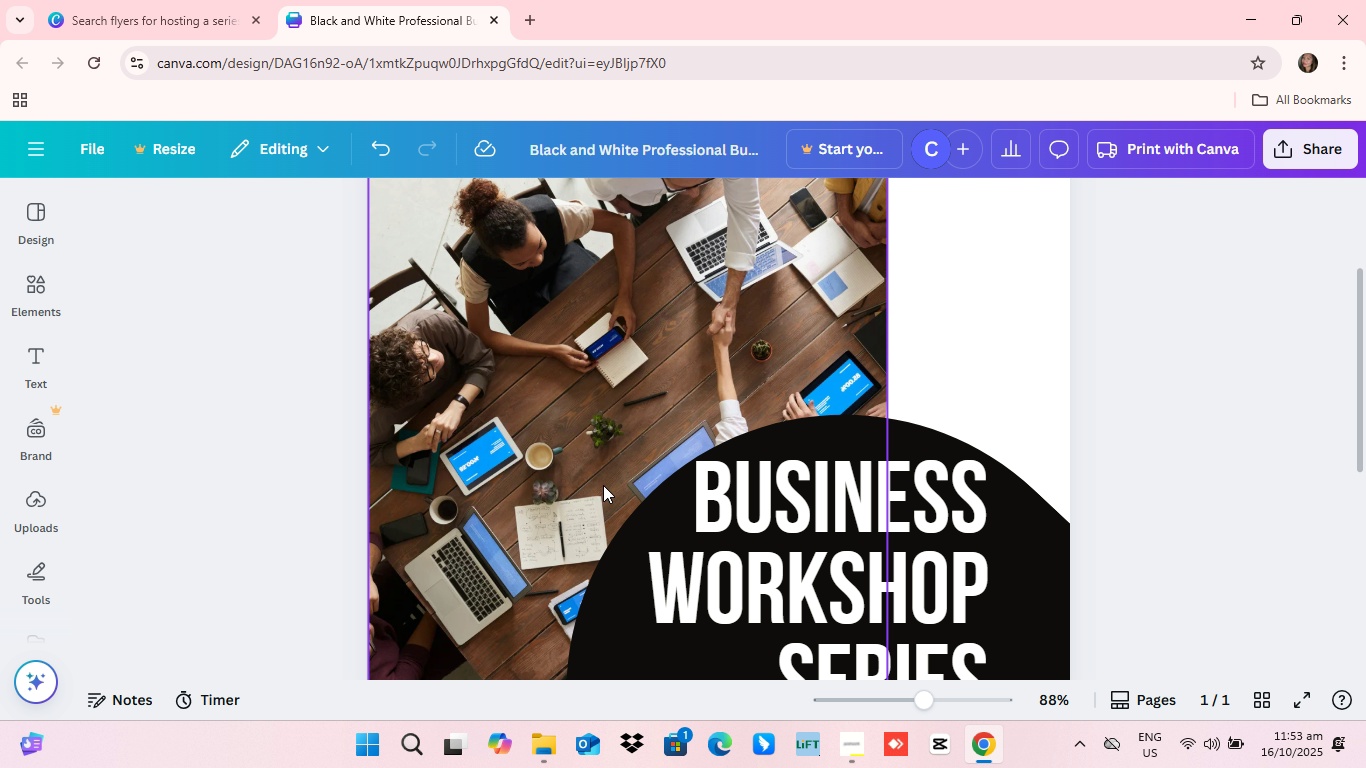 
scroll: coordinate [604, 488], scroll_direction: down, amount: 4.0
 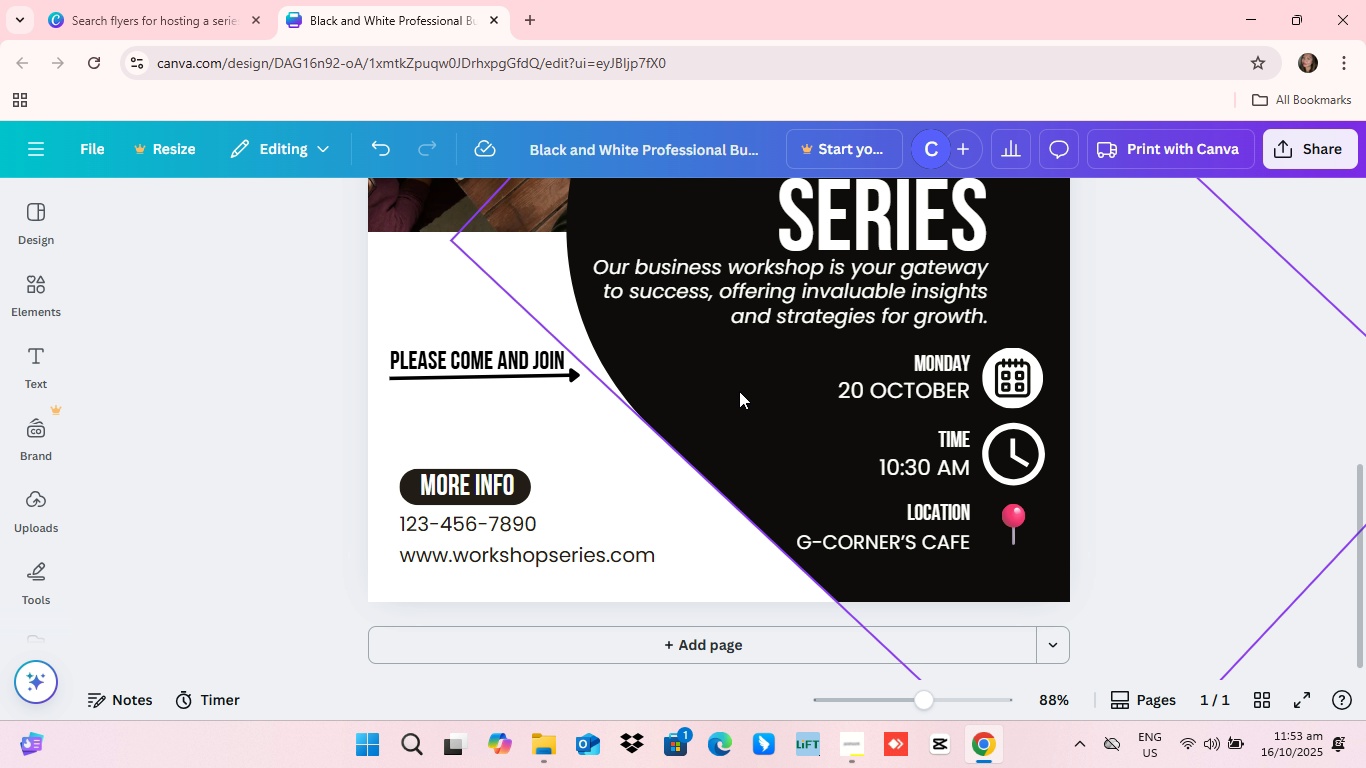 
scroll: coordinate [751, 508], scroll_direction: up, amount: 1.0
 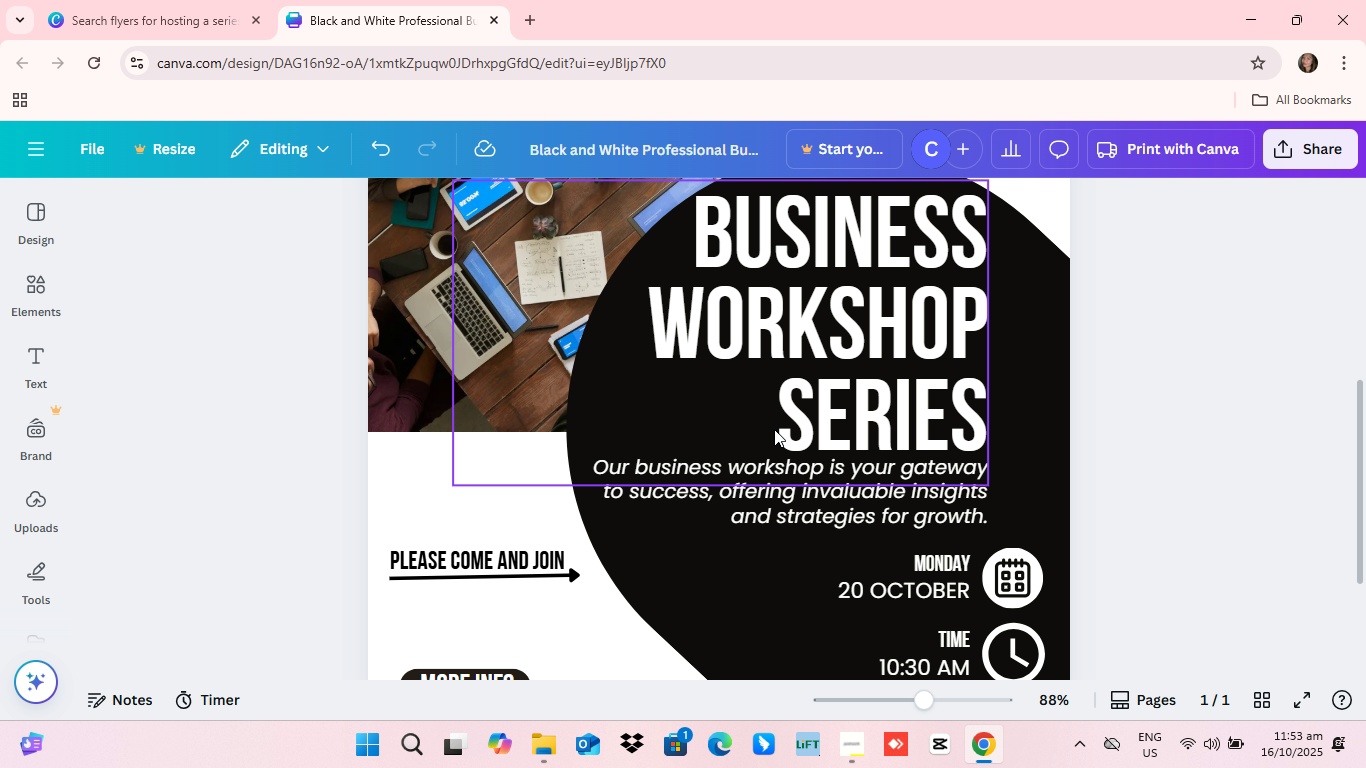 
scroll: coordinate [759, 502], scroll_direction: down, amount: 4.0
 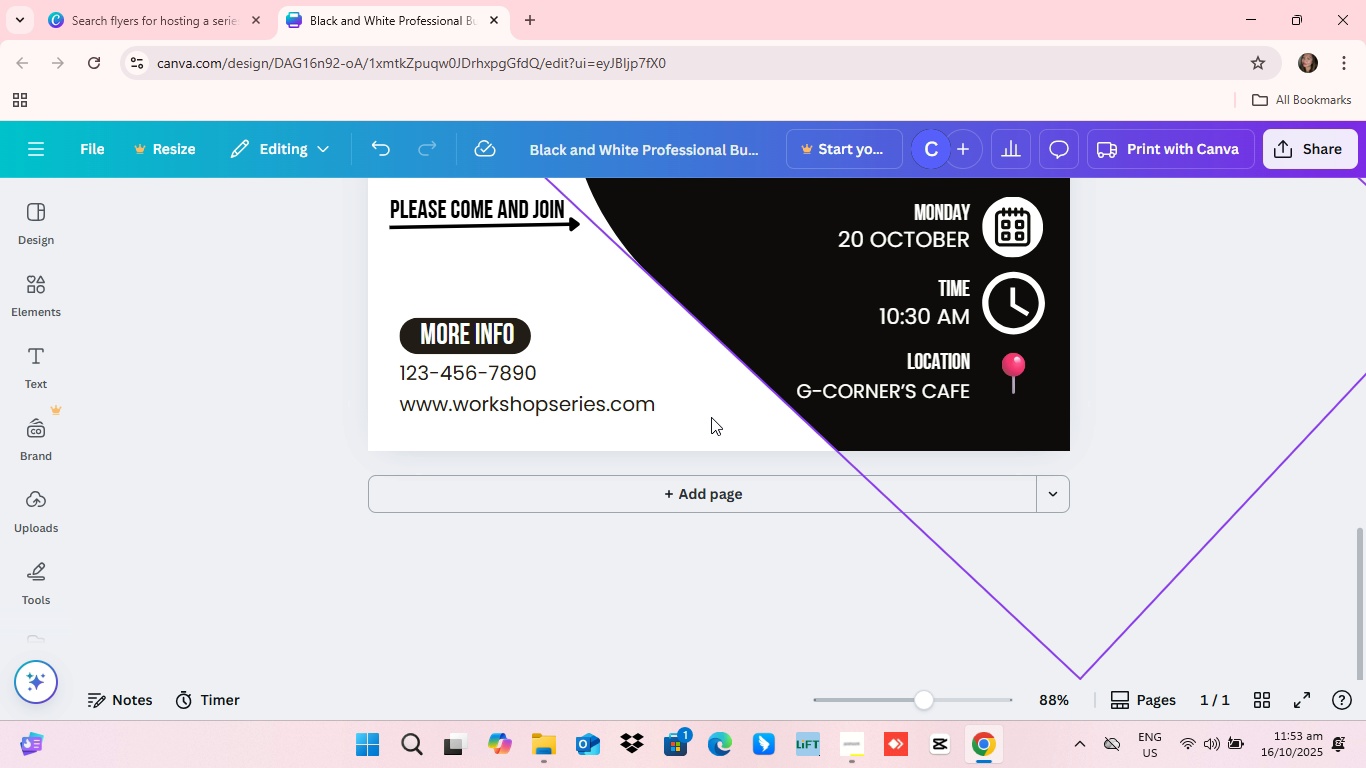 
scroll: coordinate [865, 548], scroll_direction: up, amount: 6.0
 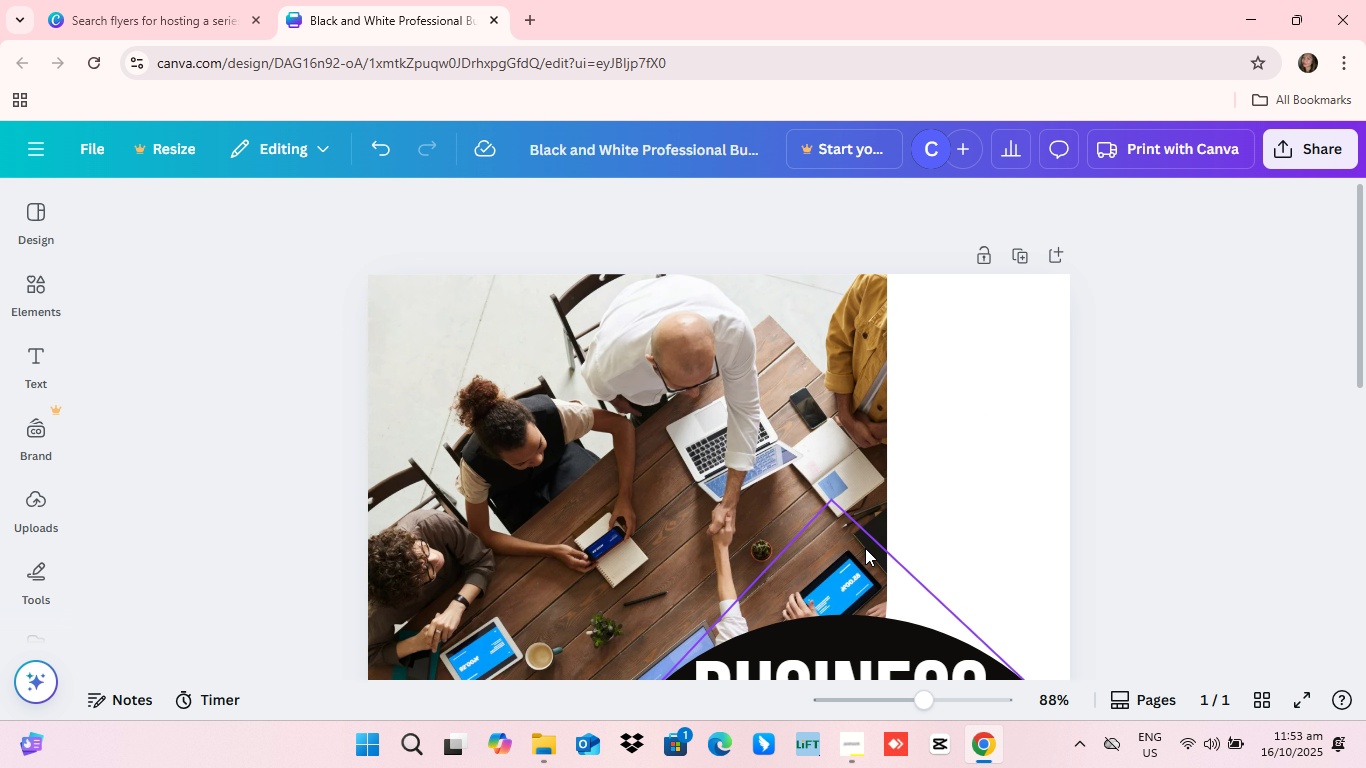 
scroll: coordinate [459, 550], scroll_direction: down, amount: 5.0
 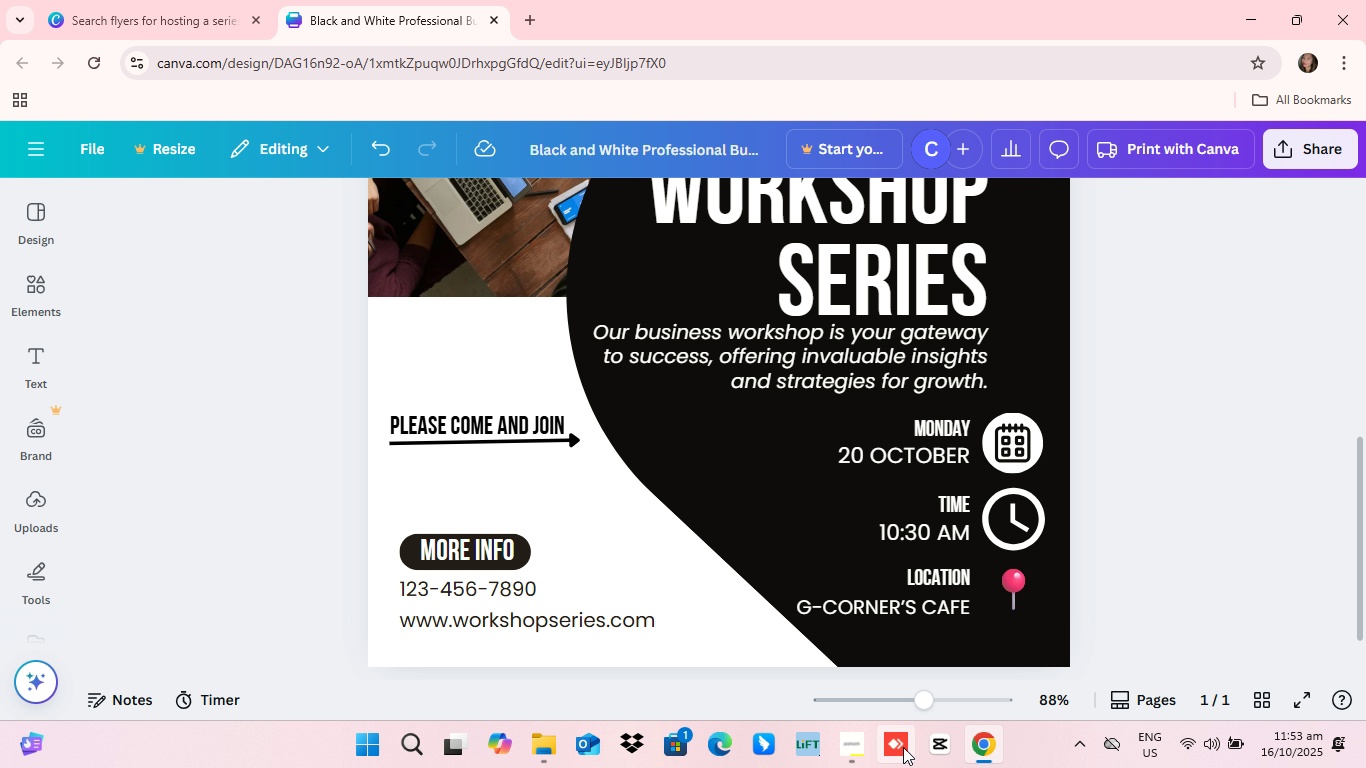 
left_click_drag(start_coordinate=[929, 696], to_coordinate=[971, 694])
 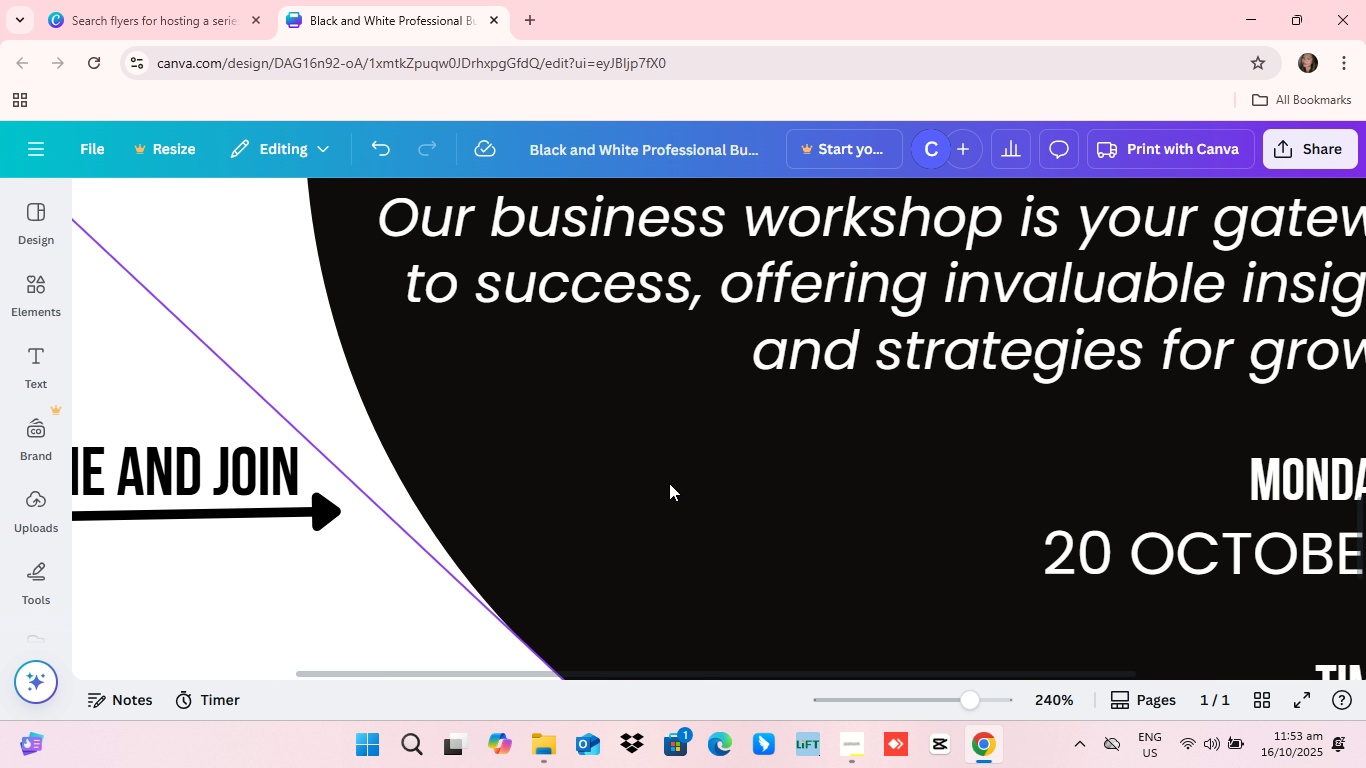 
scroll: coordinate [656, 486], scroll_direction: up, amount: 20.0
 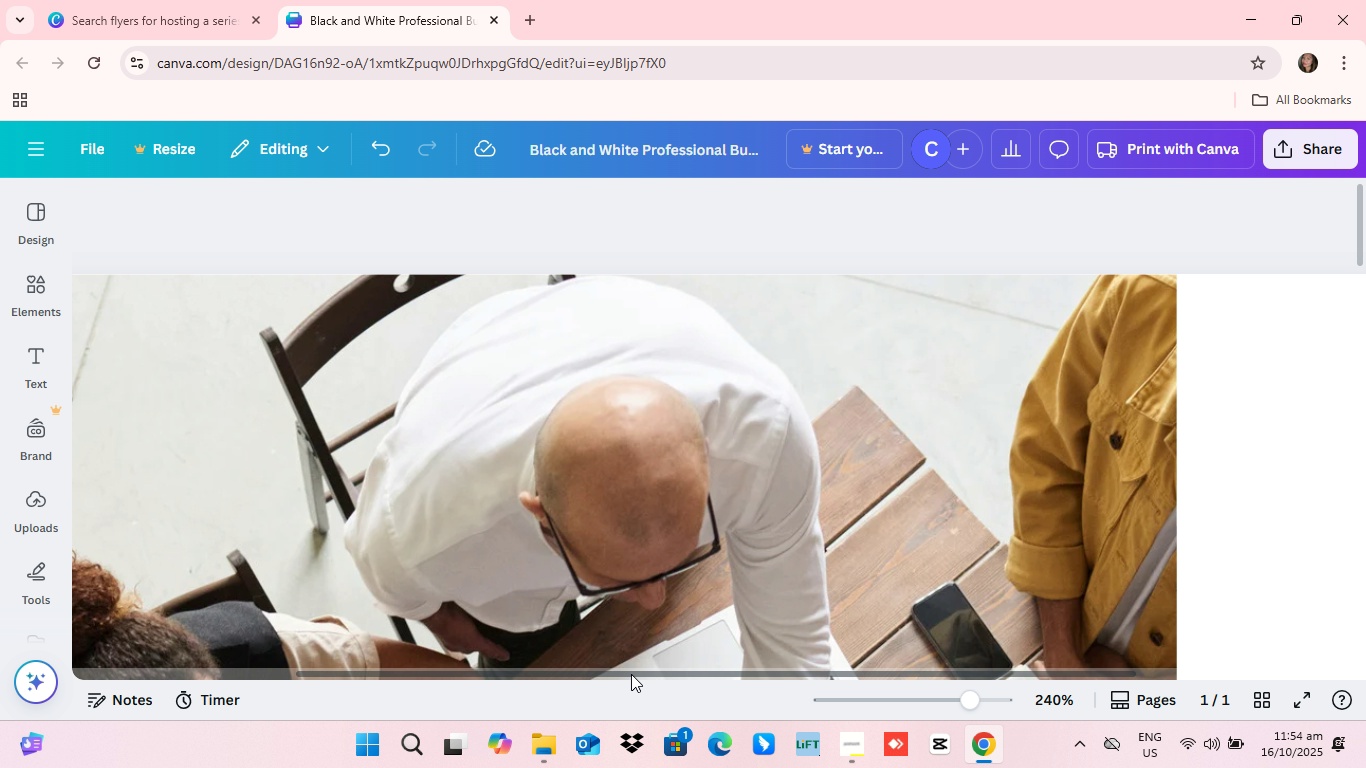 
left_click_drag(start_coordinate=[634, 677], to_coordinate=[240, 676])
 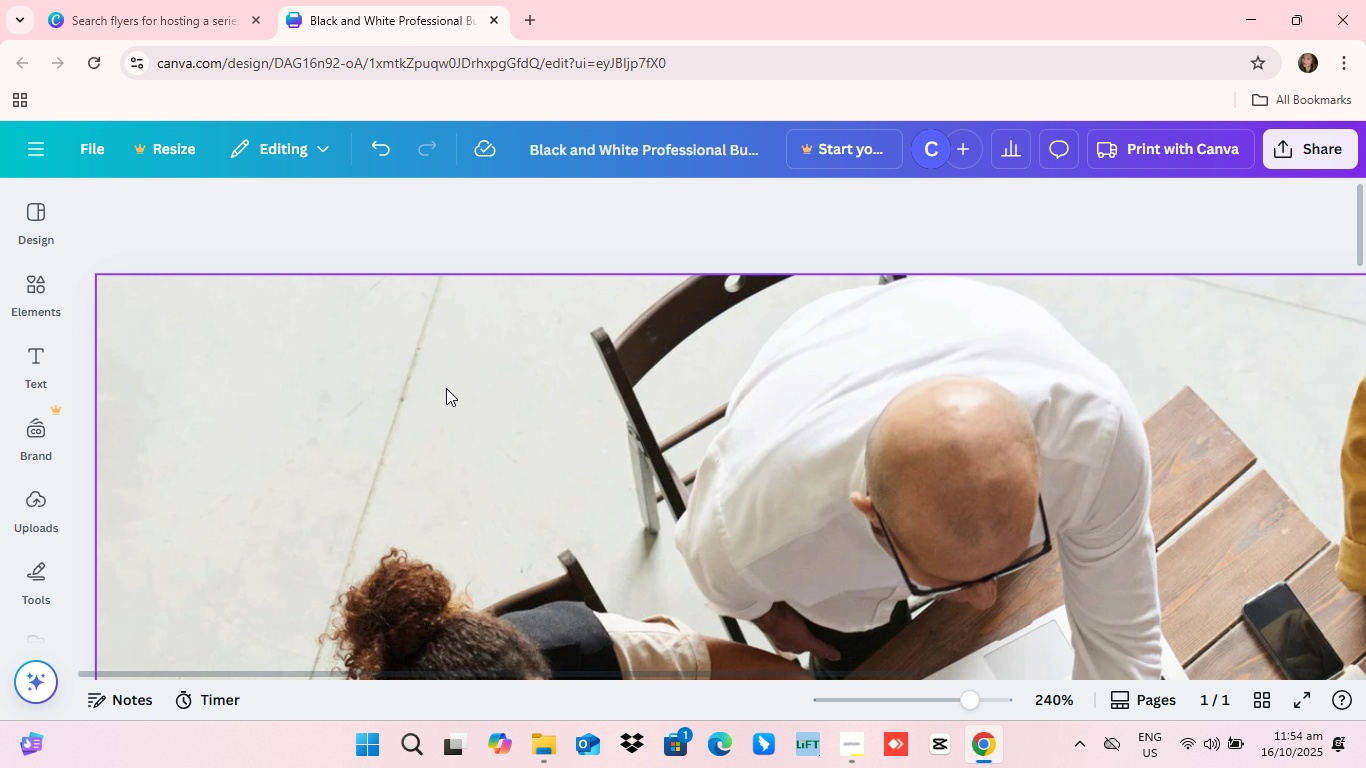 
left_click_drag(start_coordinate=[446, 388], to_coordinate=[437, 382])
 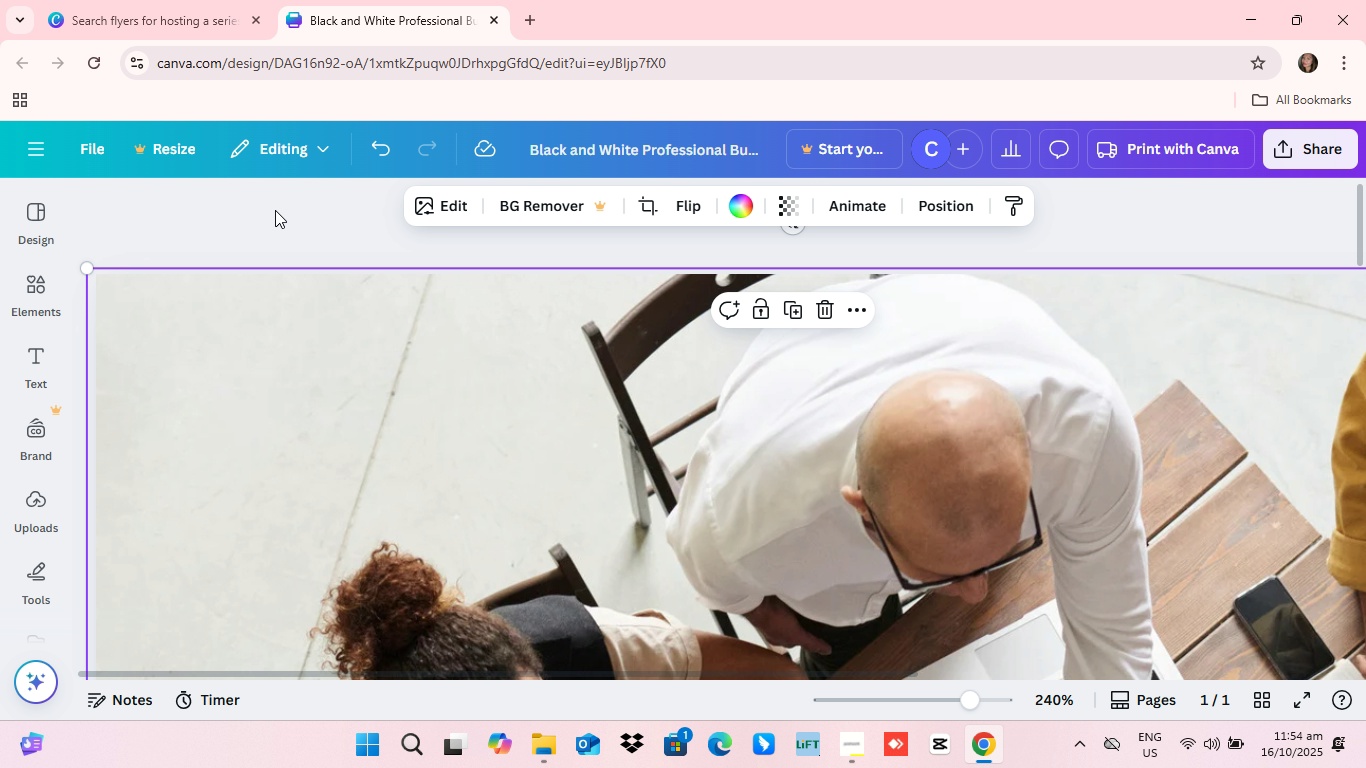 
left_click([276, 214])
 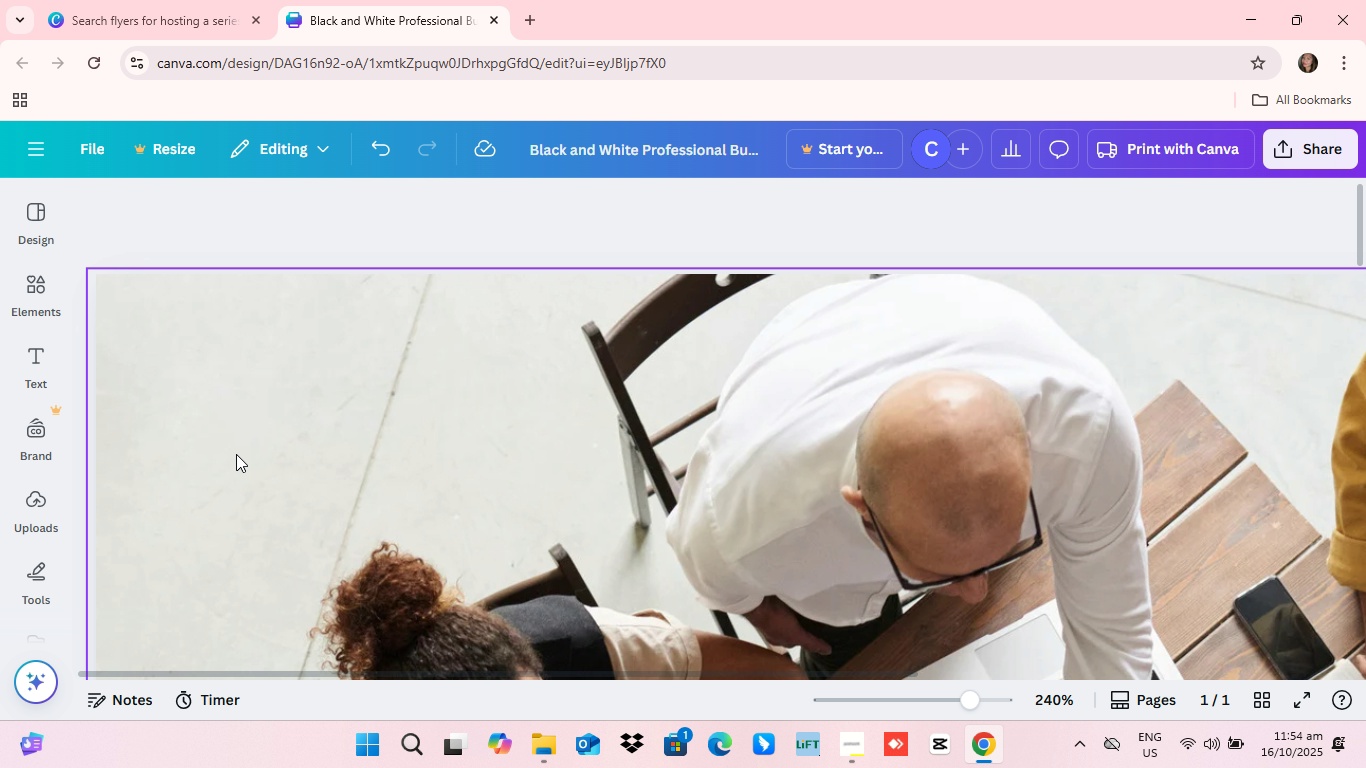 
scroll: coordinate [363, 458], scroll_direction: down, amount: 12.0
 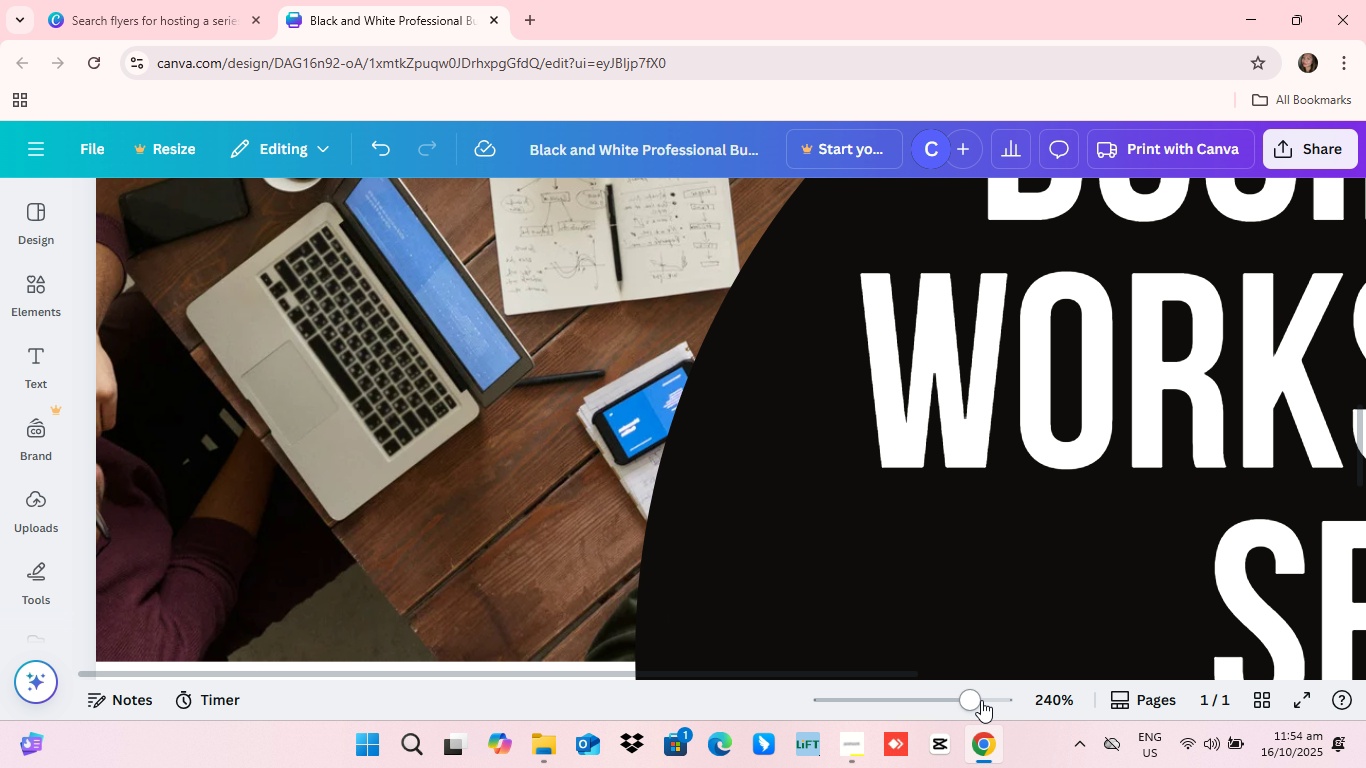 
left_click_drag(start_coordinate=[976, 702], to_coordinate=[887, 742])
 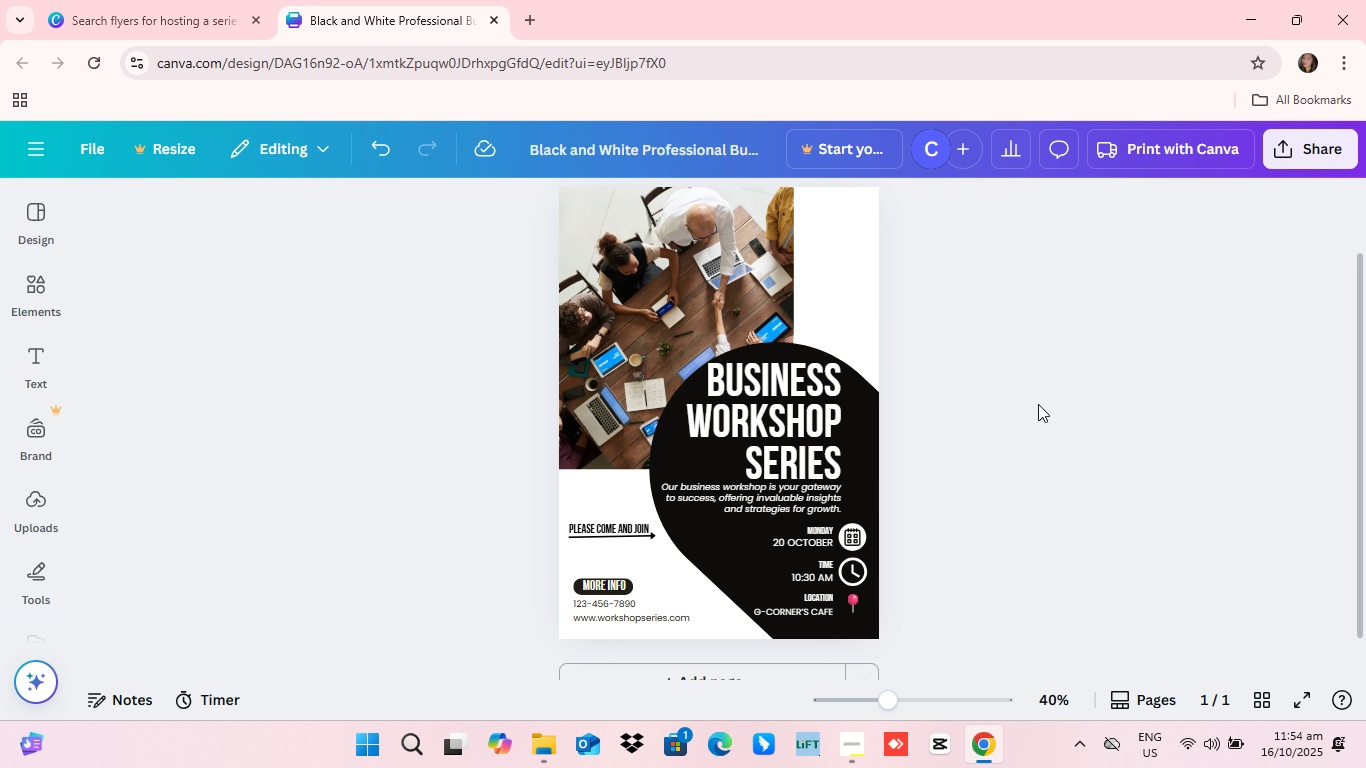 
left_click([1038, 404])
 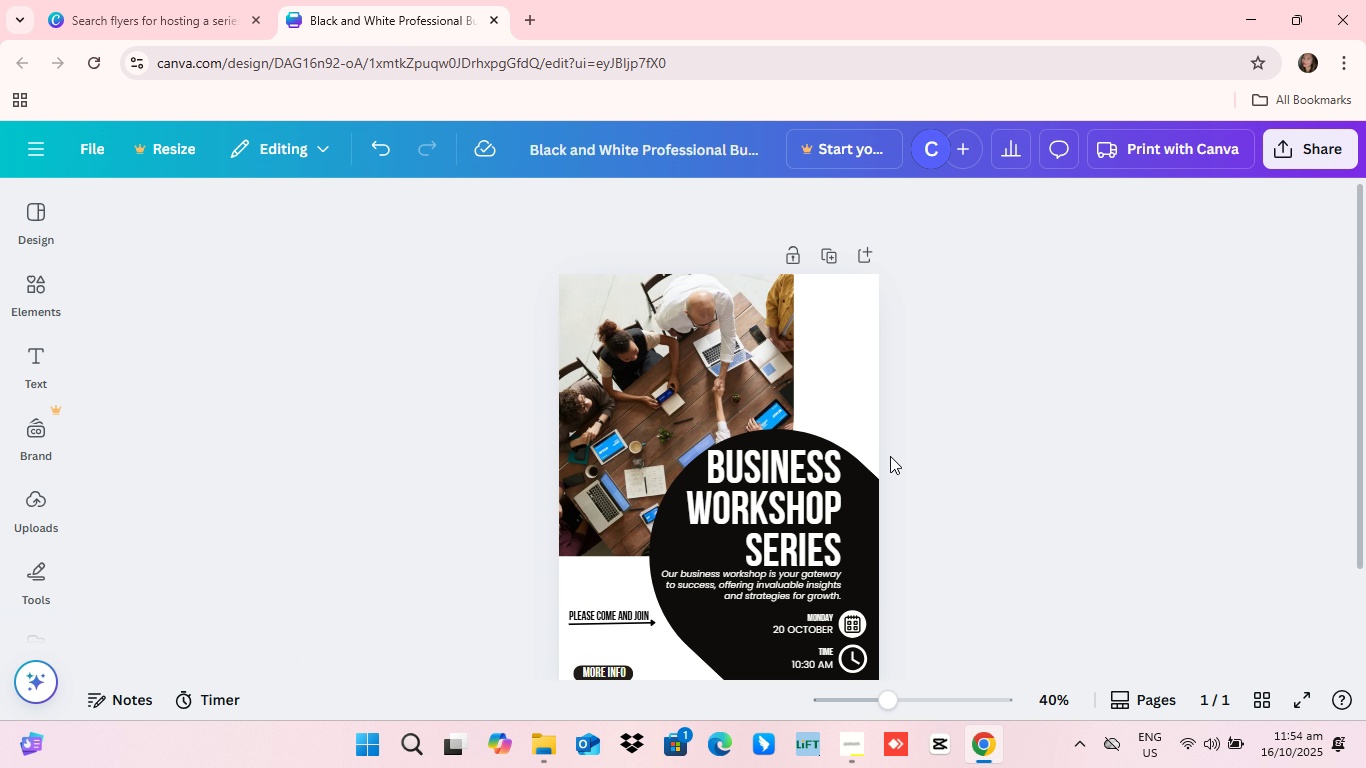 
scroll: coordinate [890, 456], scroll_direction: up, amount: 1.0
 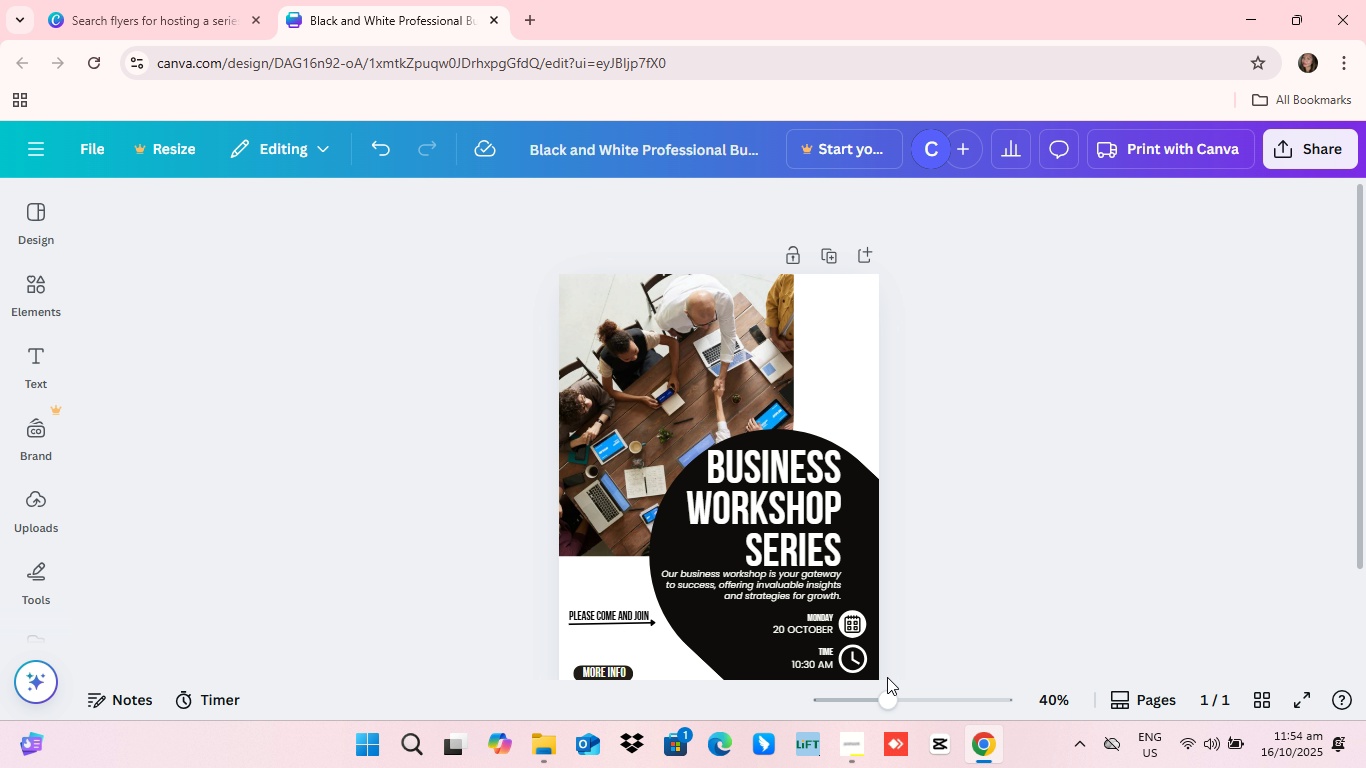 
left_click_drag(start_coordinate=[888, 705], to_coordinate=[961, 710])
 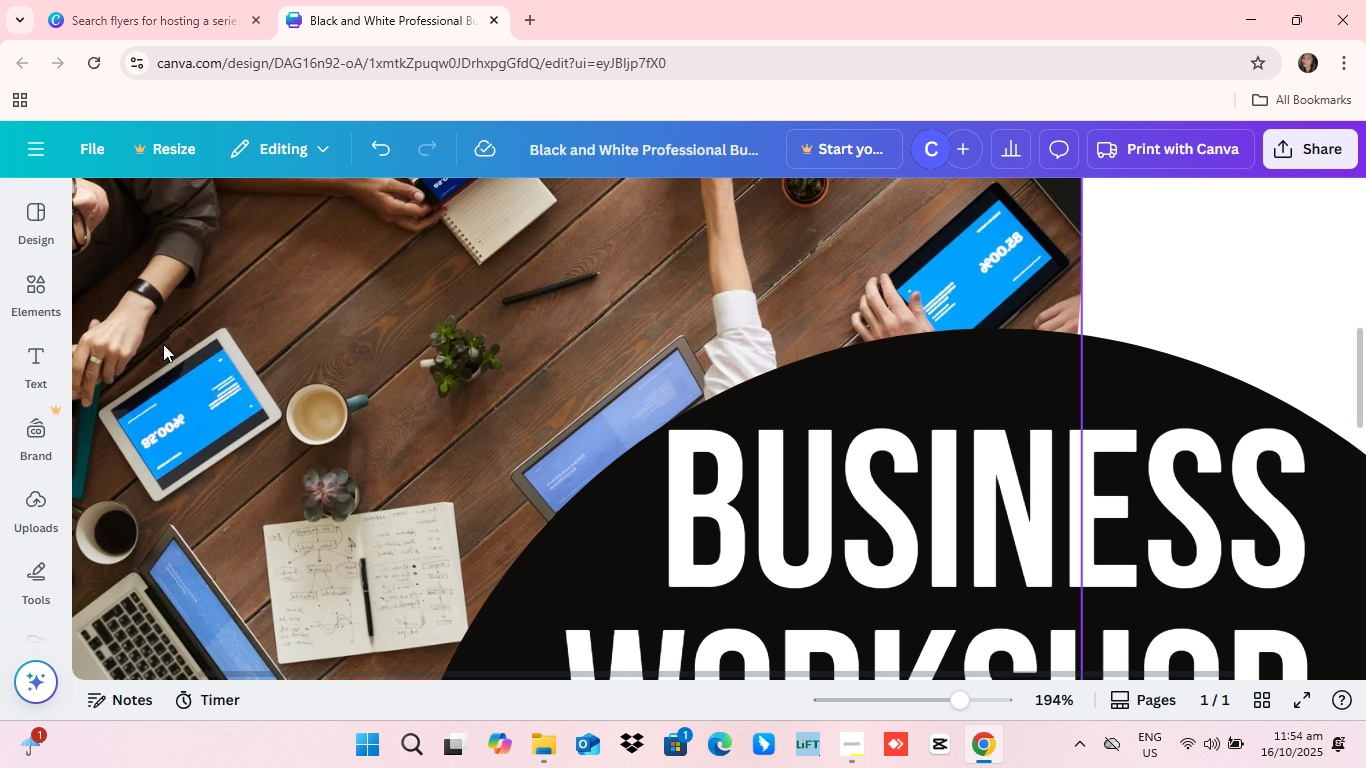 
scroll: coordinate [165, 362], scroll_direction: down, amount: 2.0
 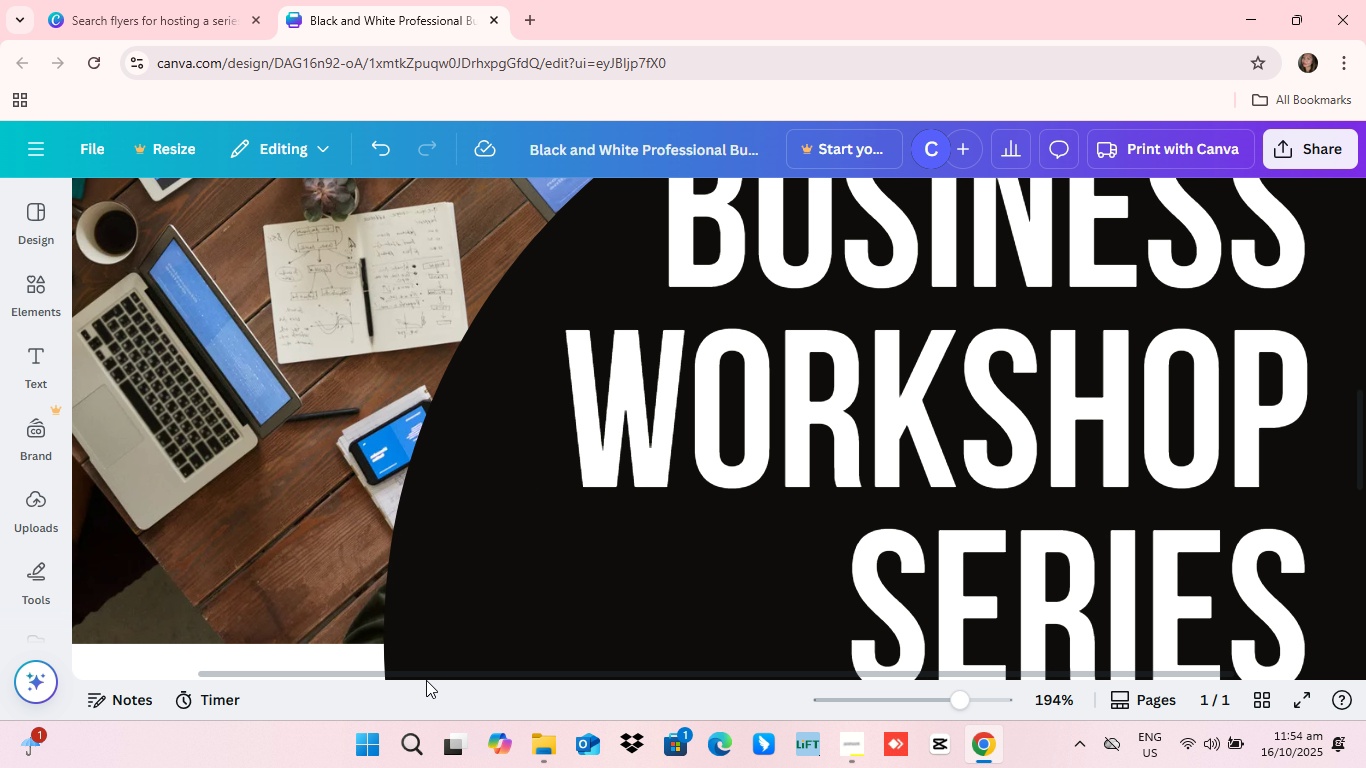 
left_click_drag(start_coordinate=[426, 675], to_coordinate=[206, 677])
 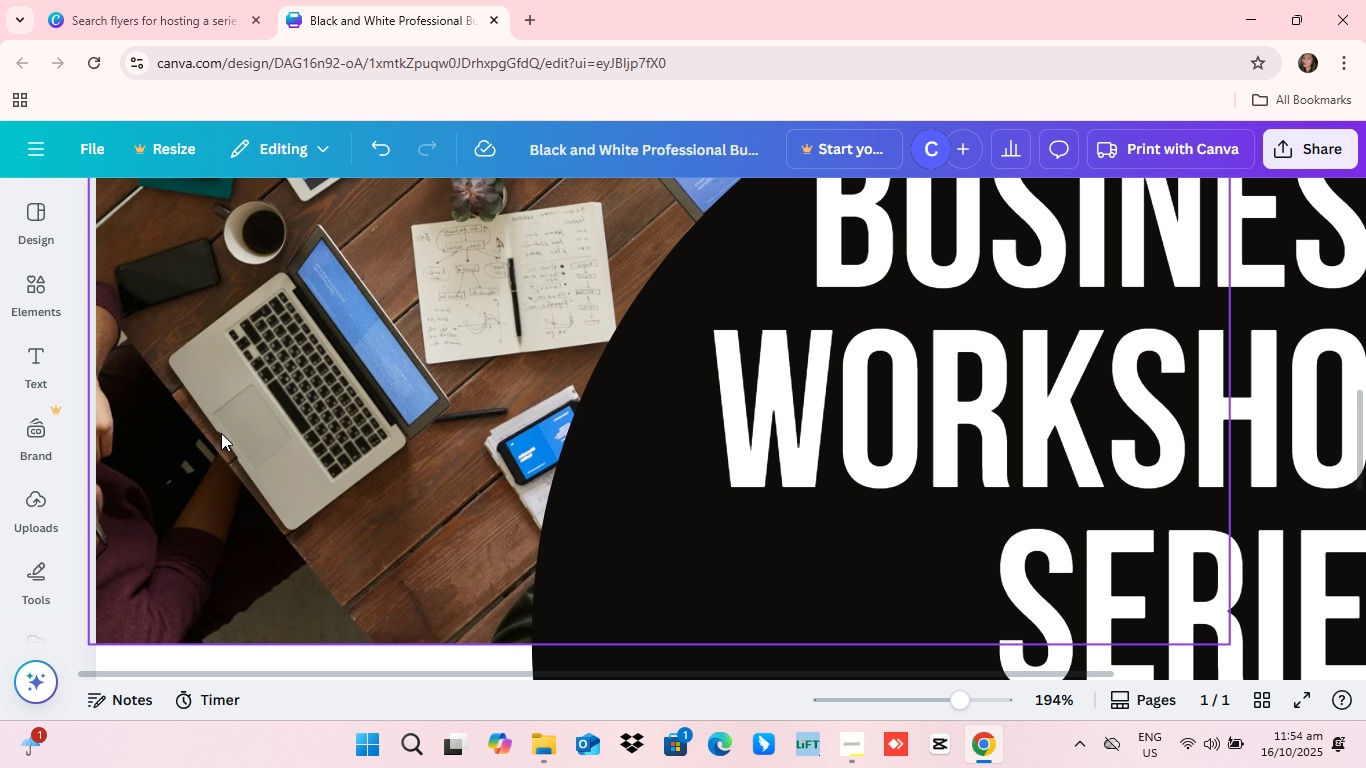 
scroll: coordinate [243, 456], scroll_direction: up, amount: 11.0
 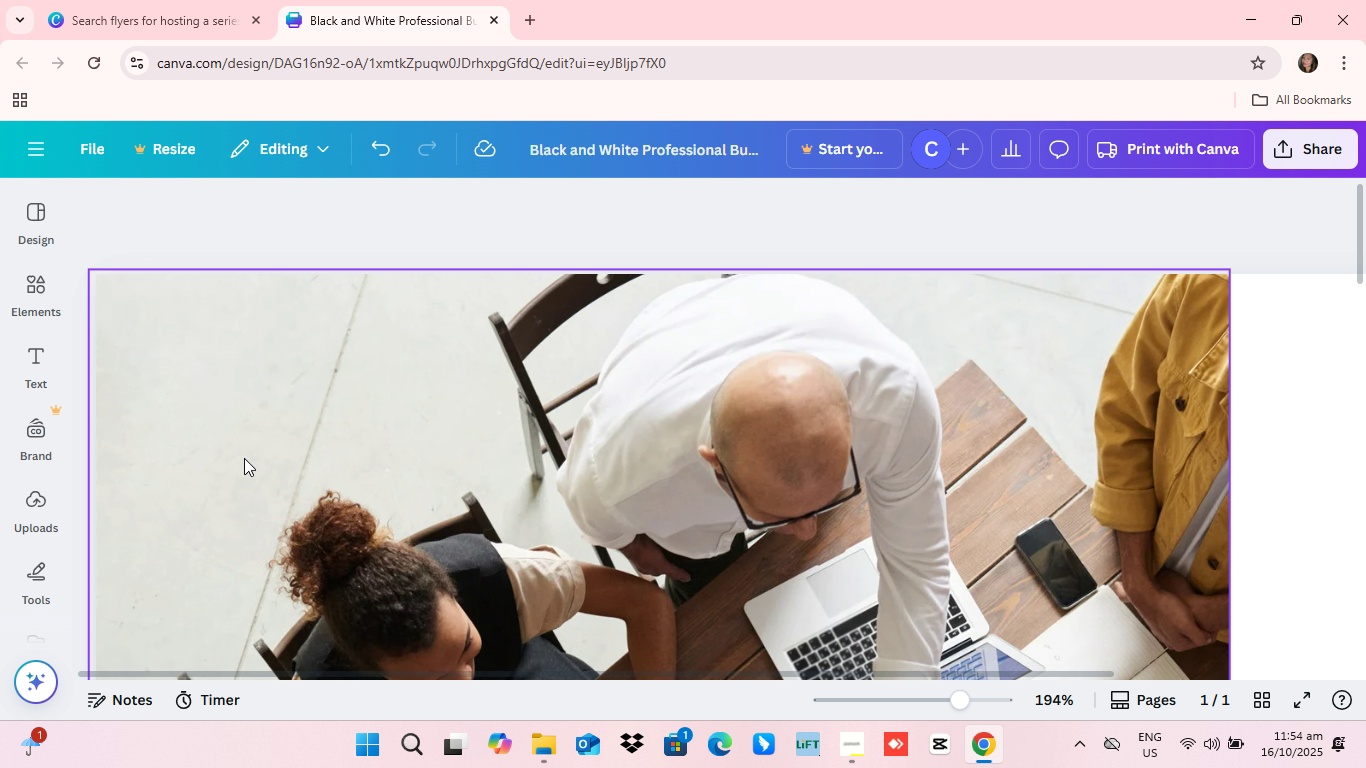 
scroll: coordinate [245, 460], scroll_direction: down, amount: 12.0
 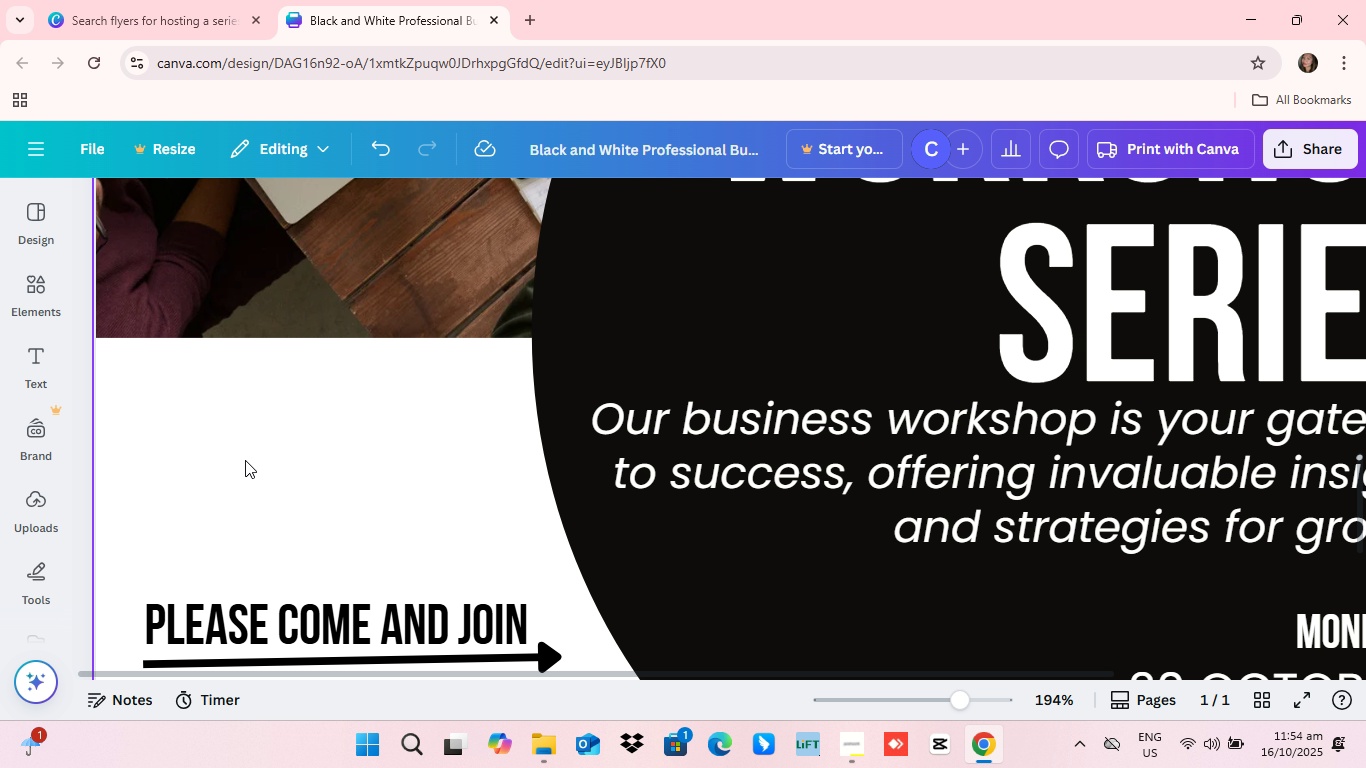 
scroll: coordinate [245, 460], scroll_direction: up, amount: 2.0
 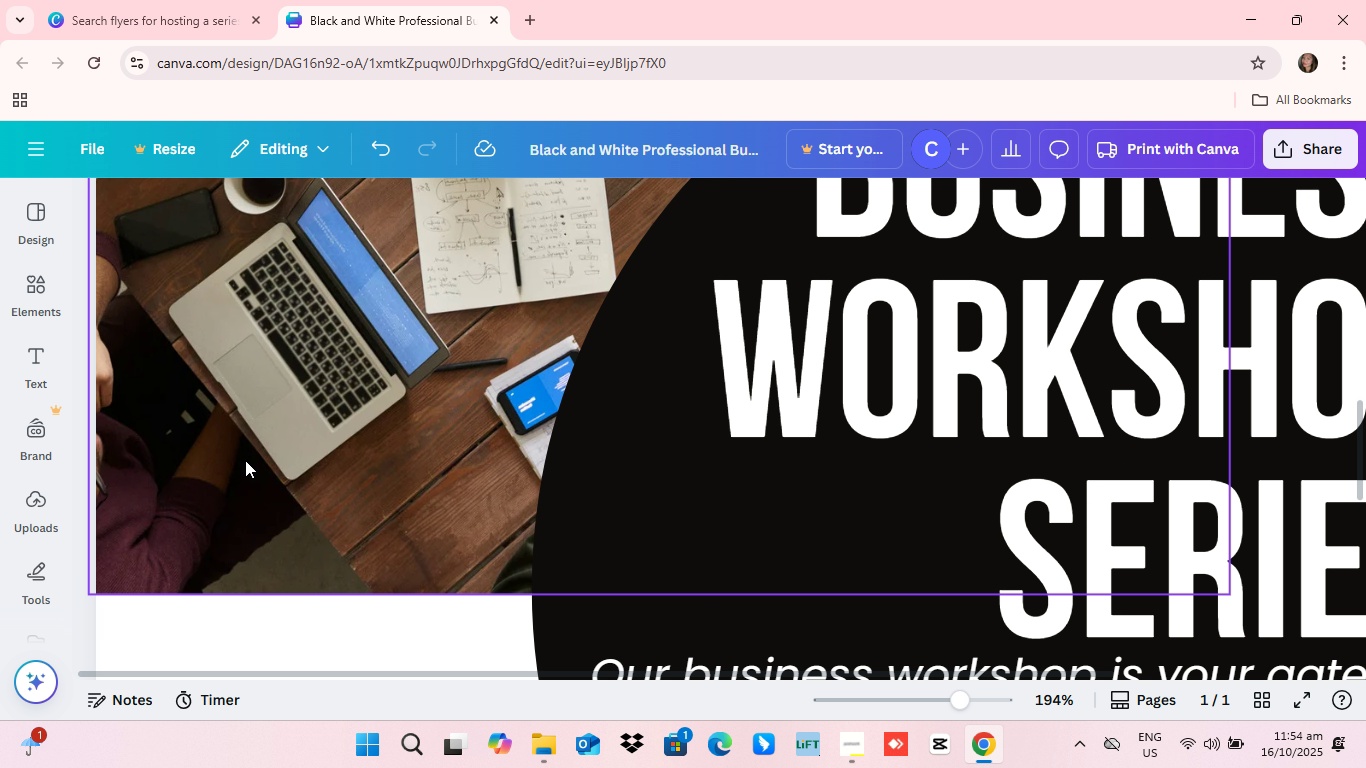 
scroll: coordinate [247, 460], scroll_direction: down, amount: 11.0
 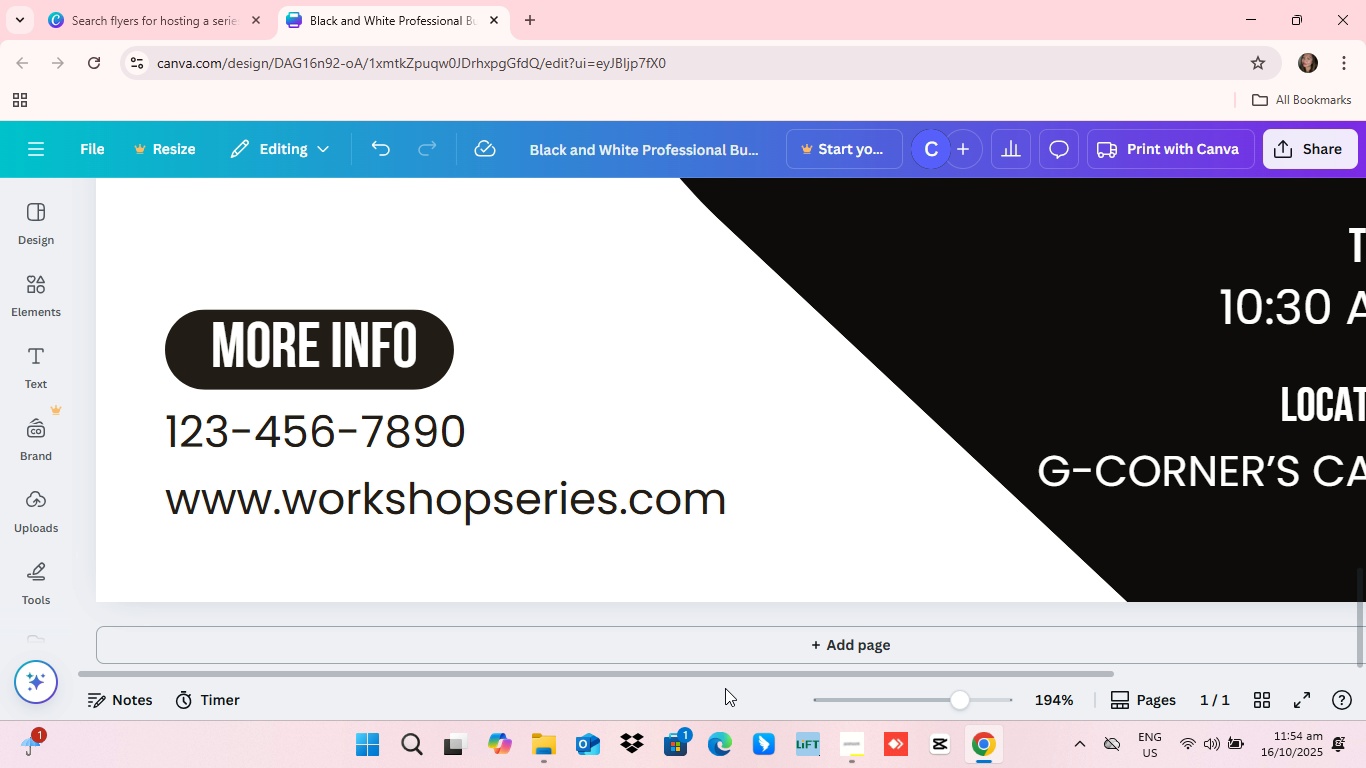 
left_click_drag(start_coordinate=[716, 672], to_coordinate=[1189, 637])
 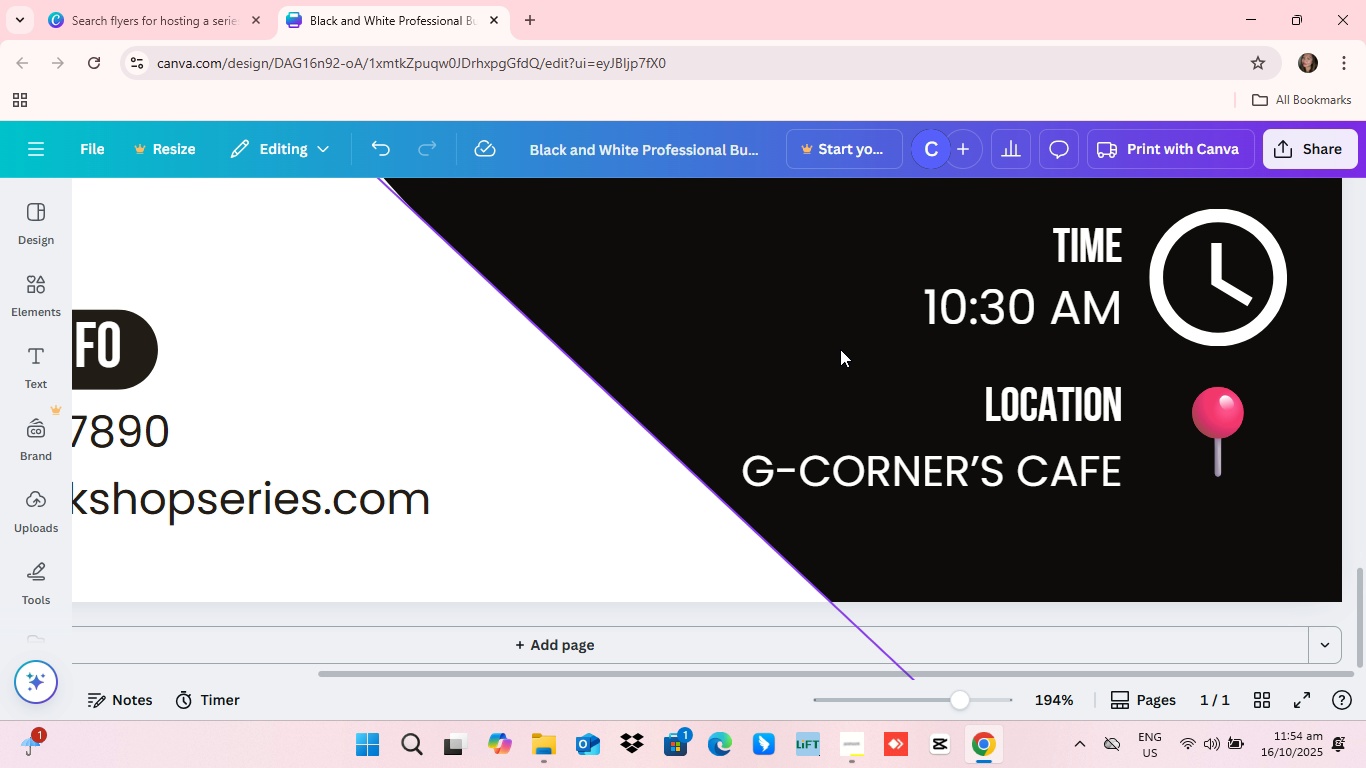 
scroll: coordinate [1115, 559], scroll_direction: up, amount: 8.0
 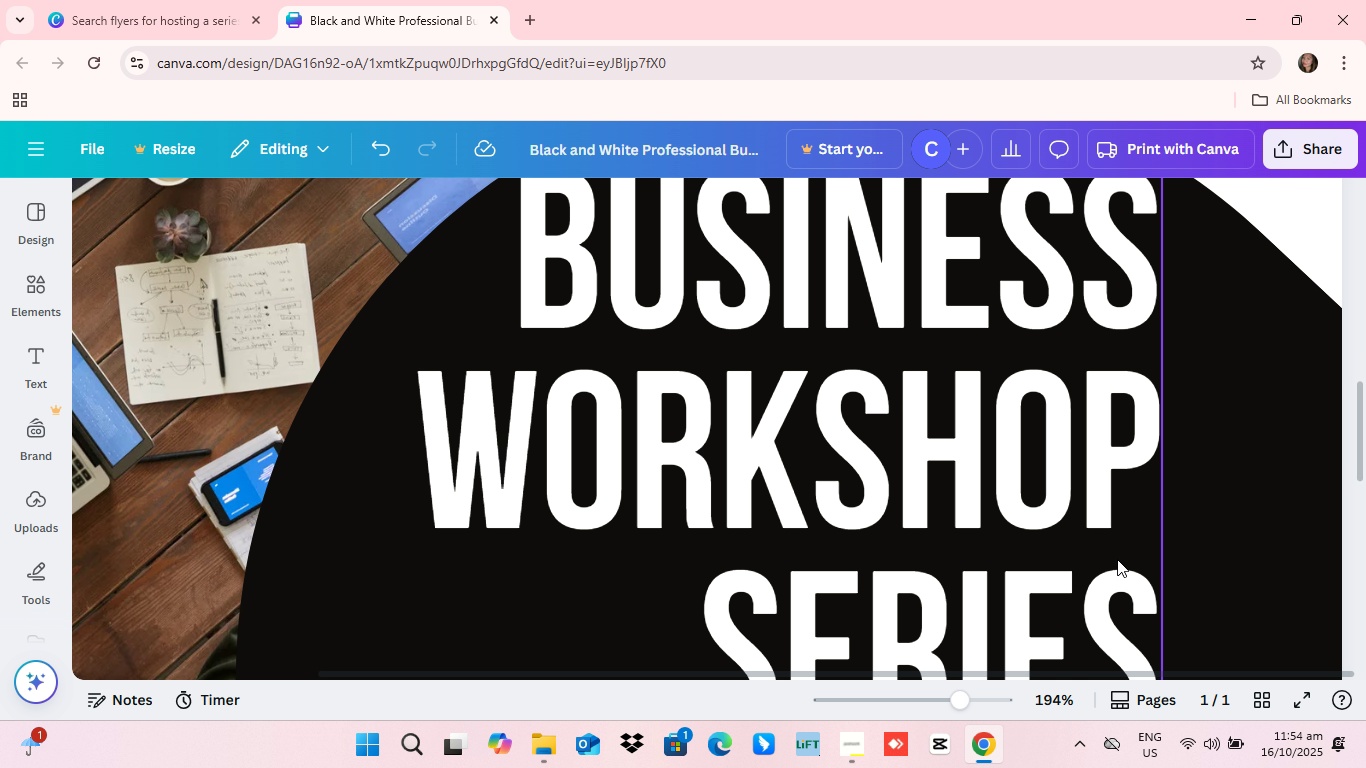 
scroll: coordinate [1117, 563], scroll_direction: down, amount: 5.0
 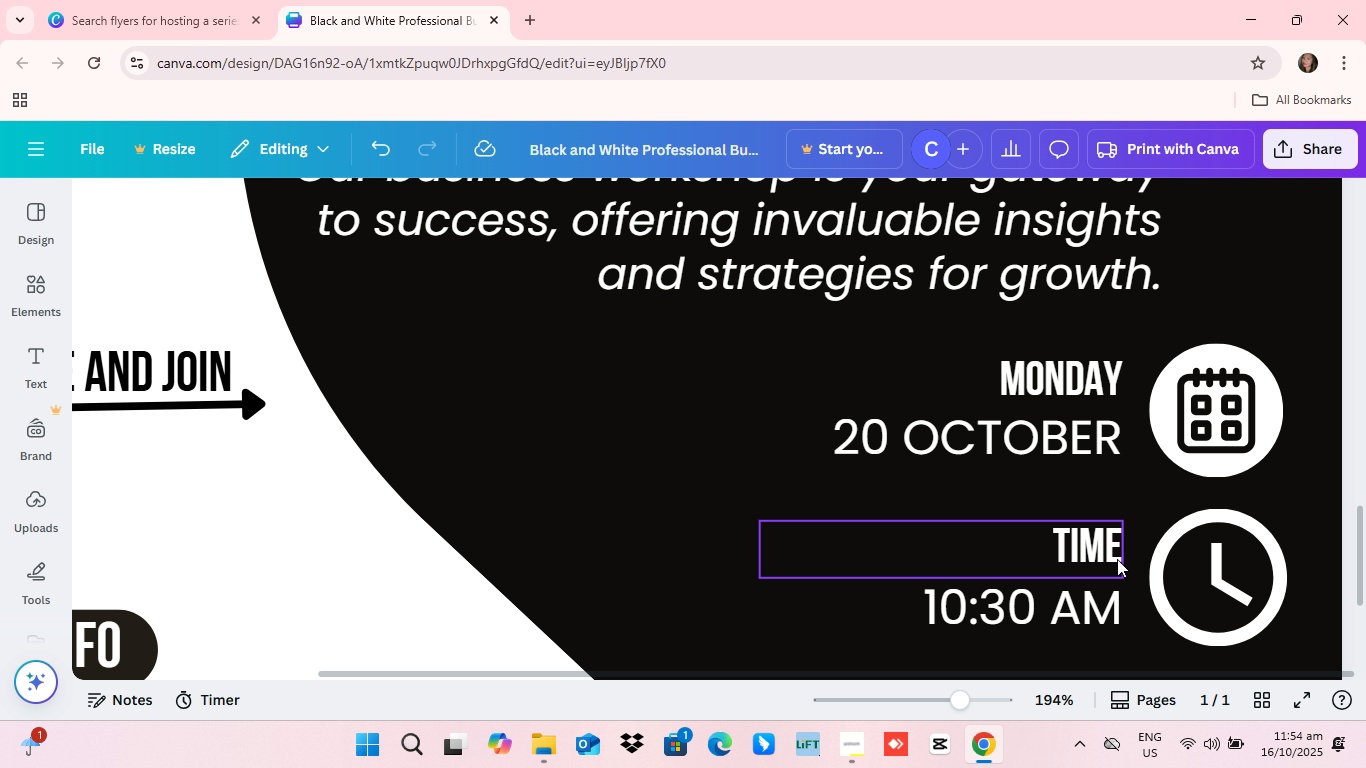 
scroll: coordinate [1117, 559], scroll_direction: up, amount: 5.0
 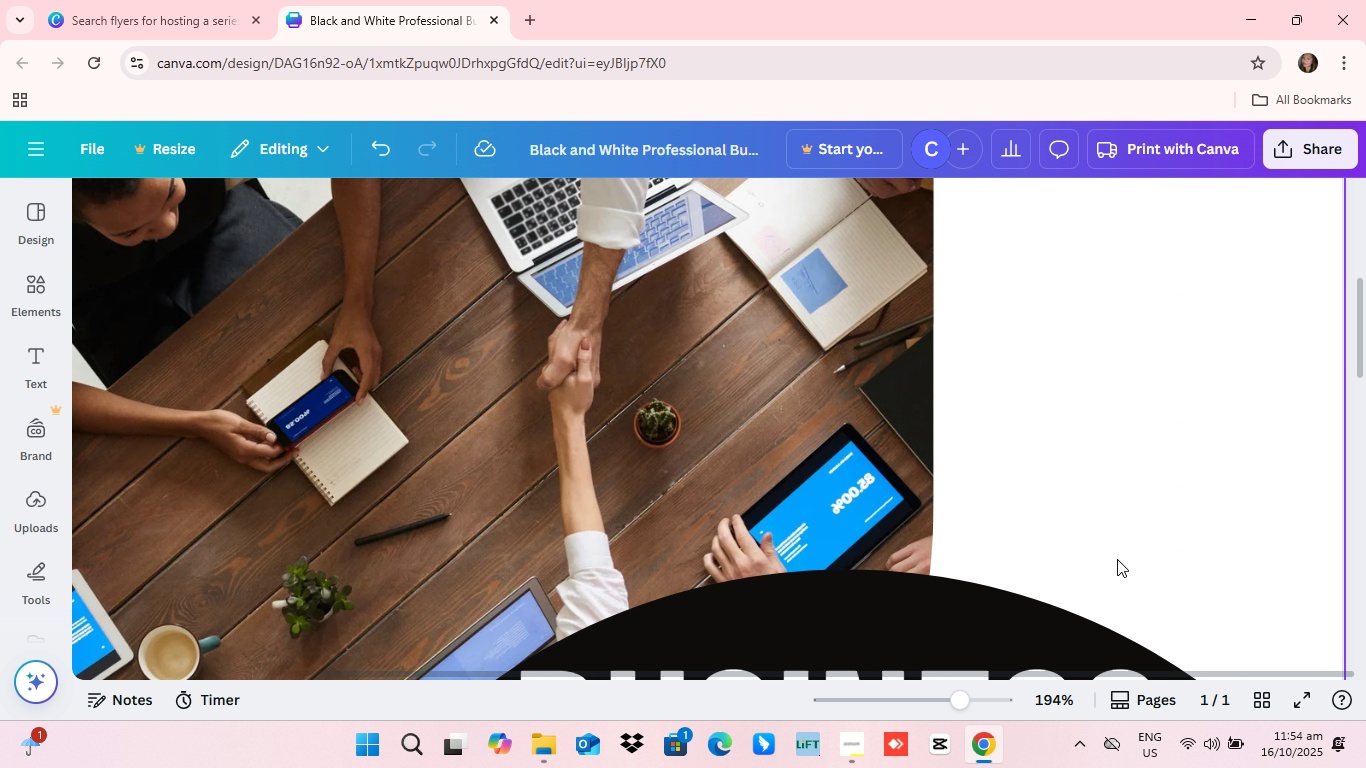 
scroll: coordinate [1117, 559], scroll_direction: down, amount: 3.0
 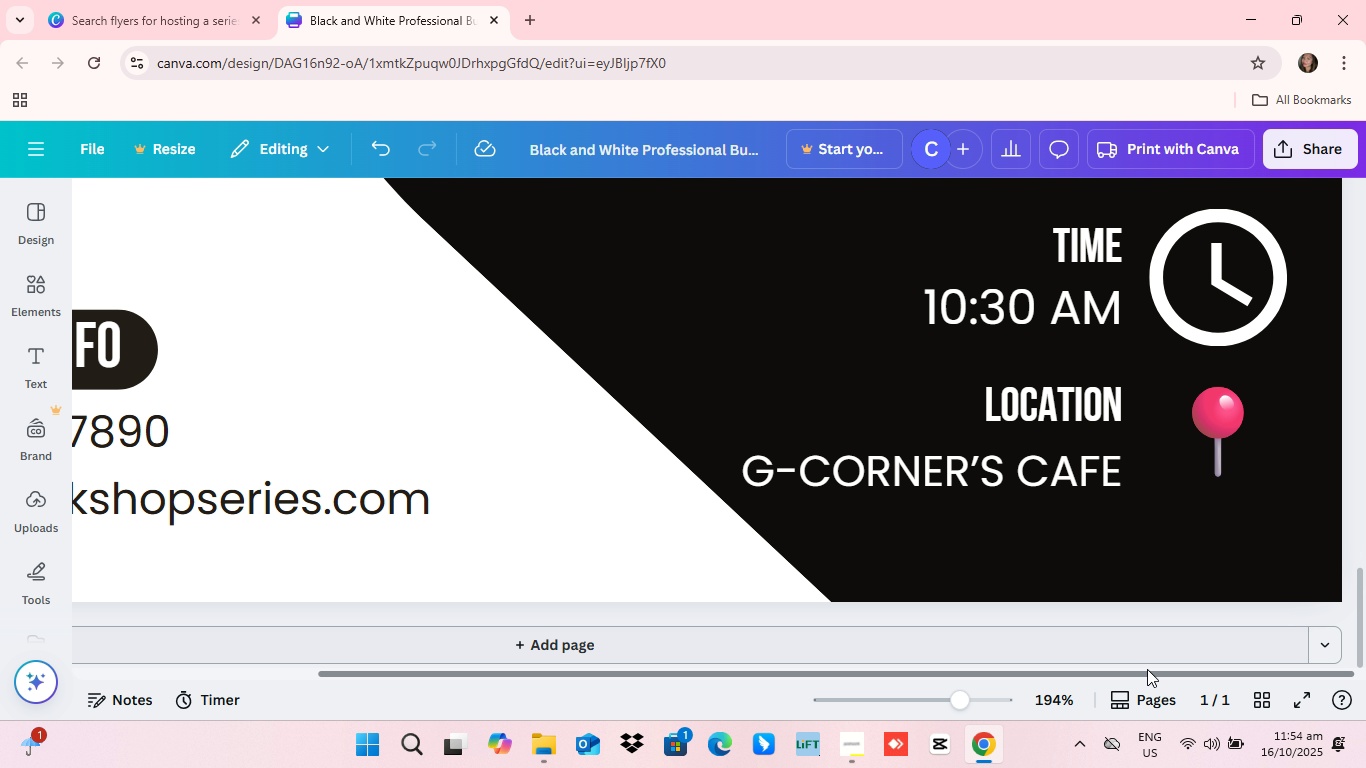 
left_click_drag(start_coordinate=[1152, 678], to_coordinate=[863, 718])
 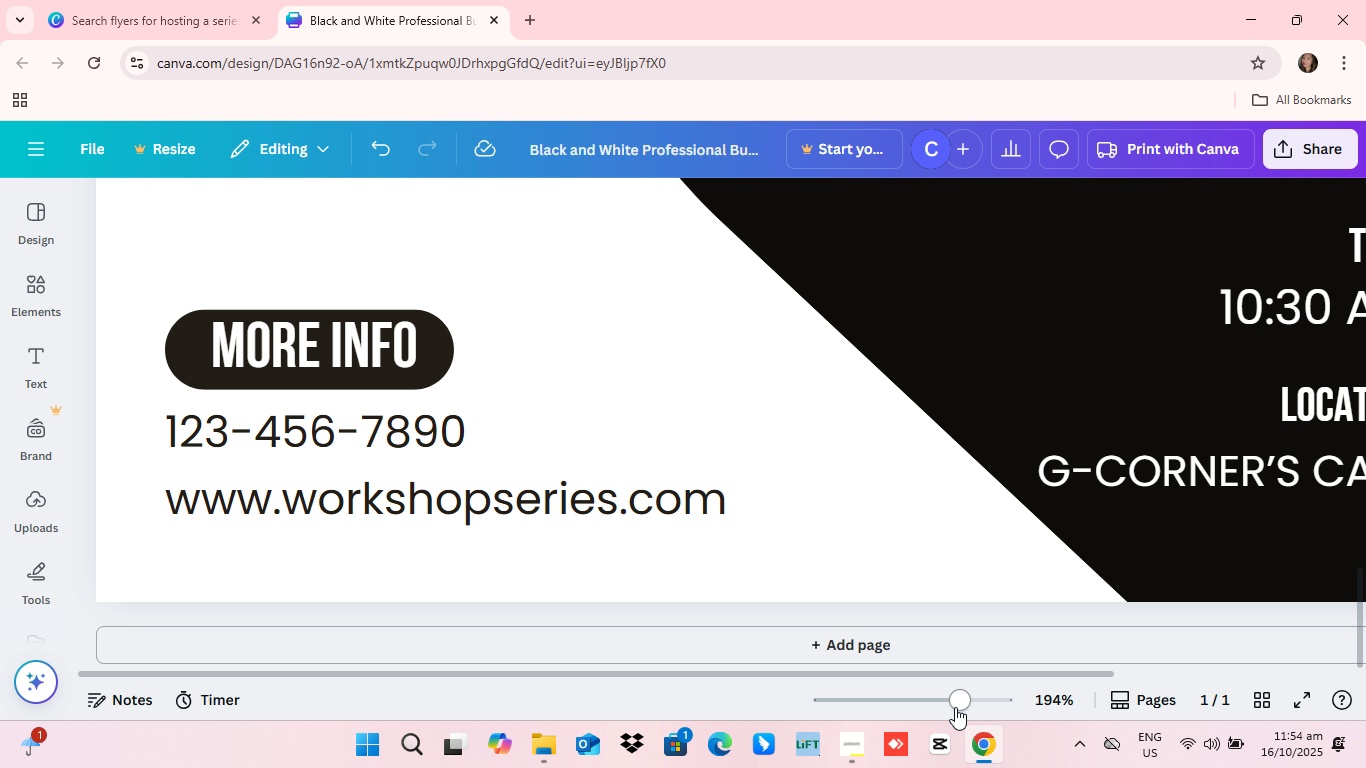 
left_click_drag(start_coordinate=[954, 700], to_coordinate=[906, 703])
 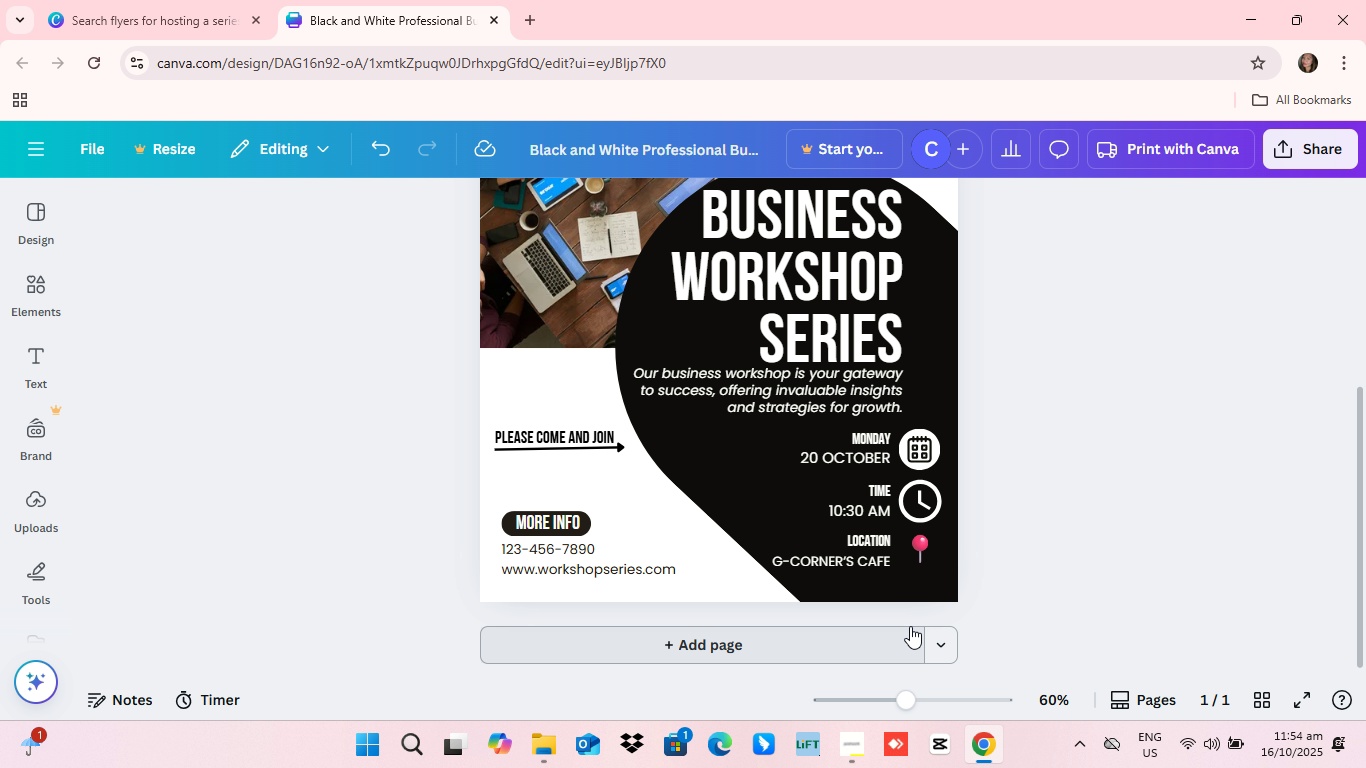 
scroll: coordinate [831, 531], scroll_direction: up, amount: 5.0
 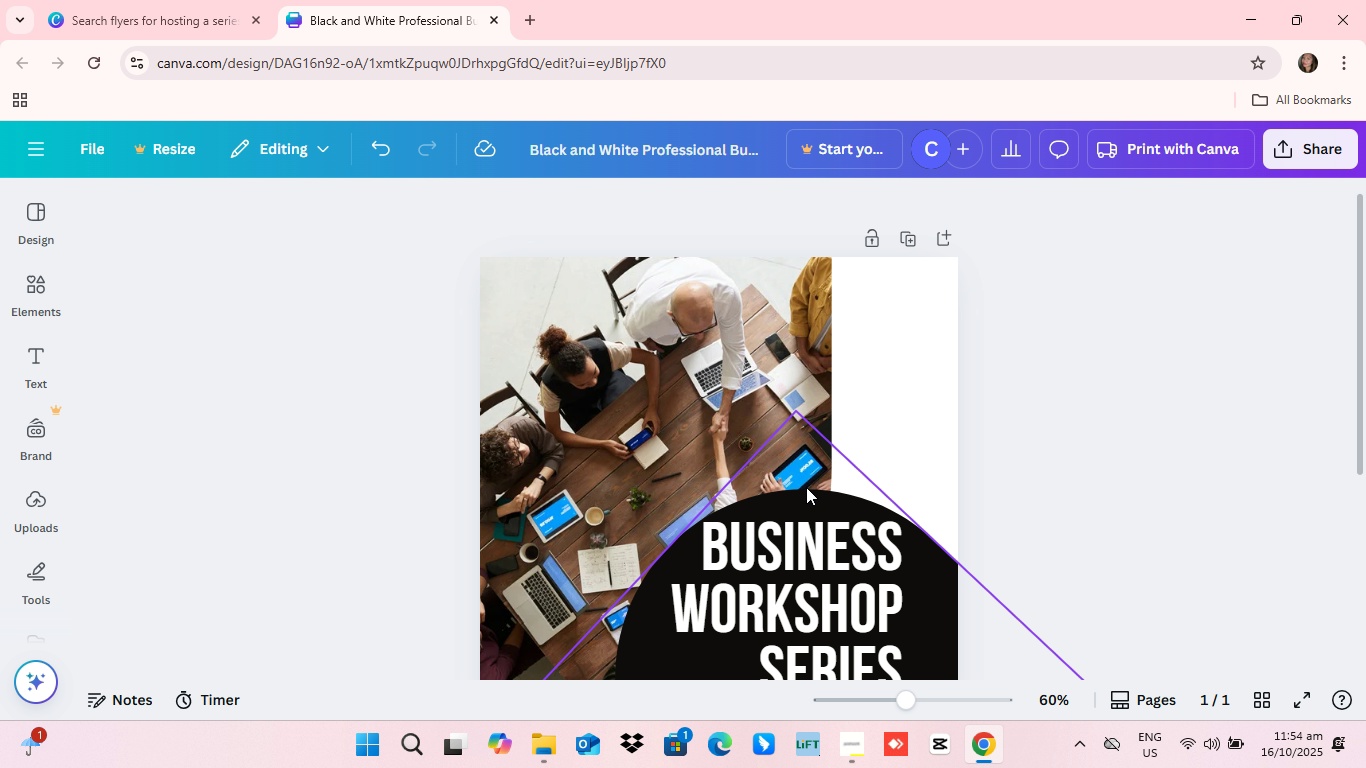 
scroll: coordinate [804, 499], scroll_direction: down, amount: 5.0
 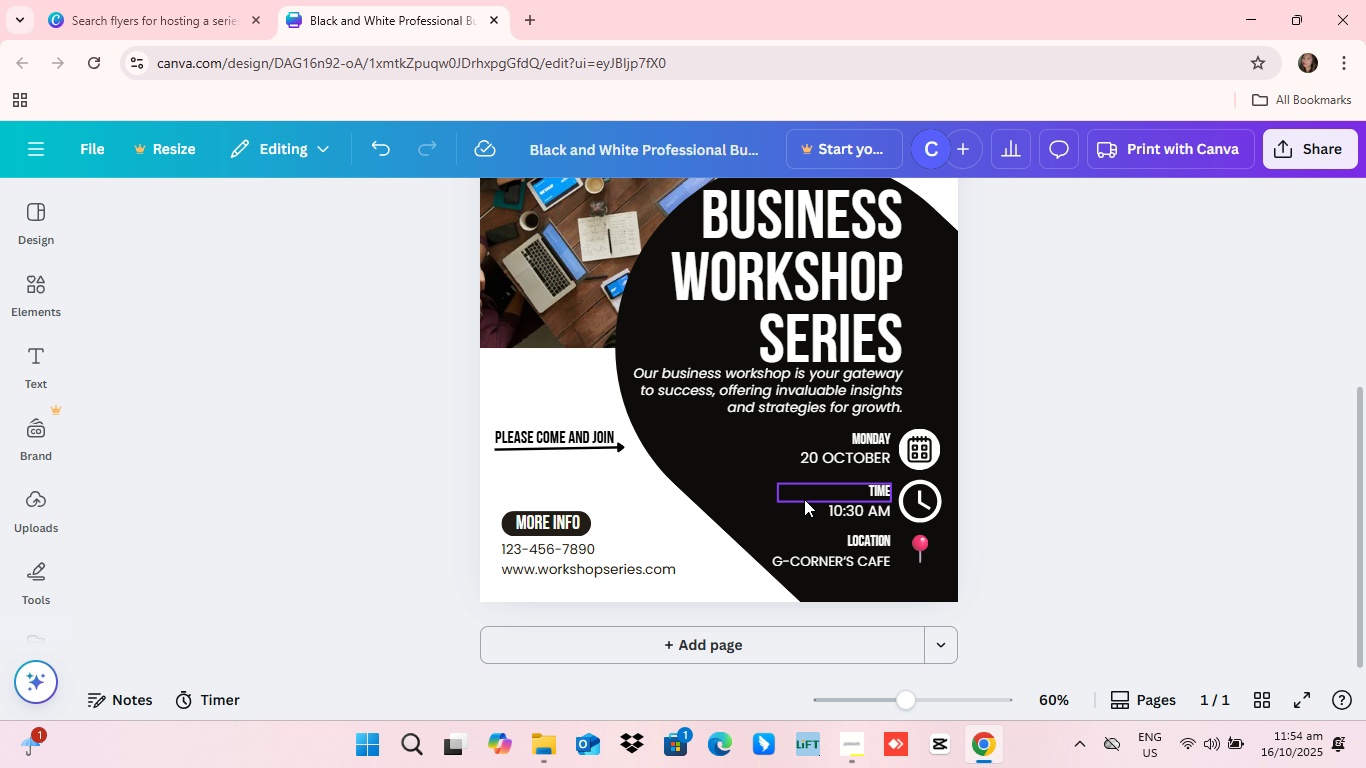 
scroll: coordinate [804, 499], scroll_direction: up, amount: 4.0
 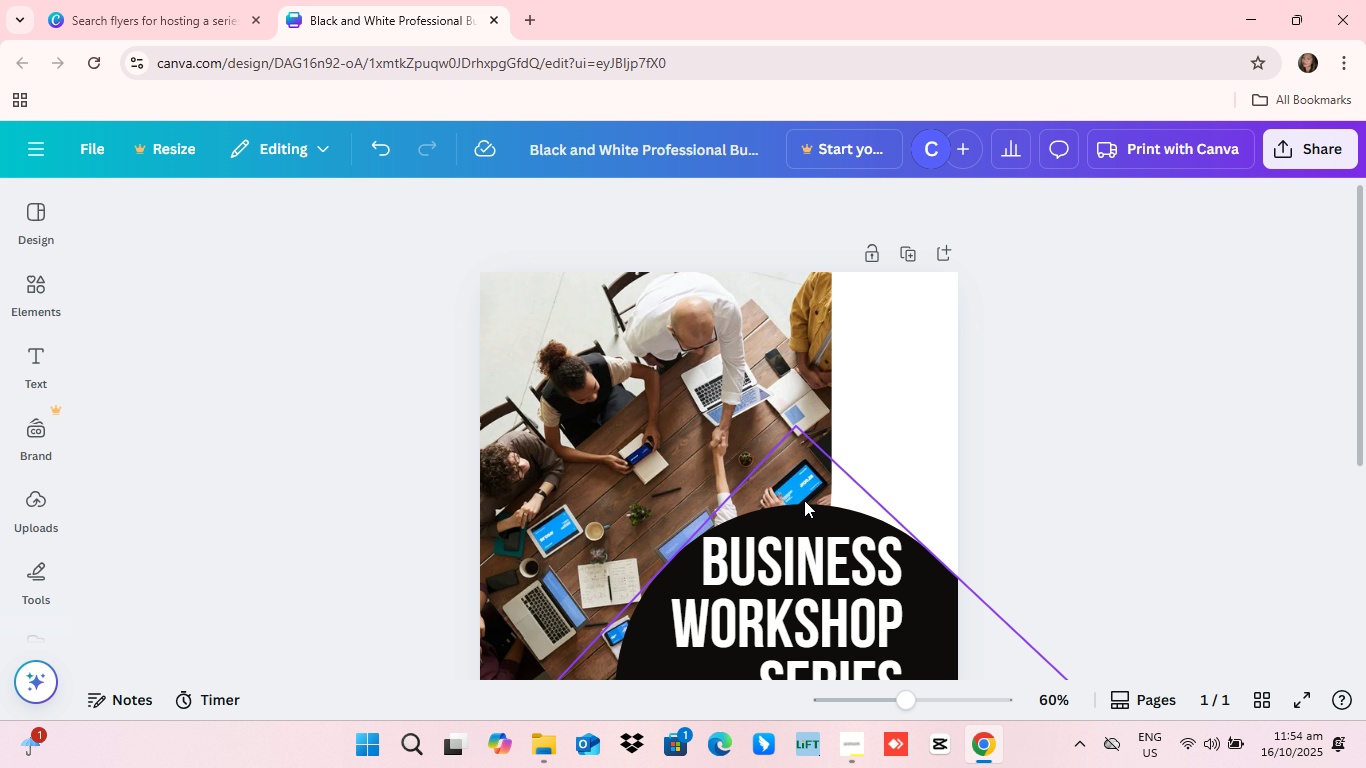 
scroll: coordinate [804, 500], scroll_direction: down, amount: 7.0
 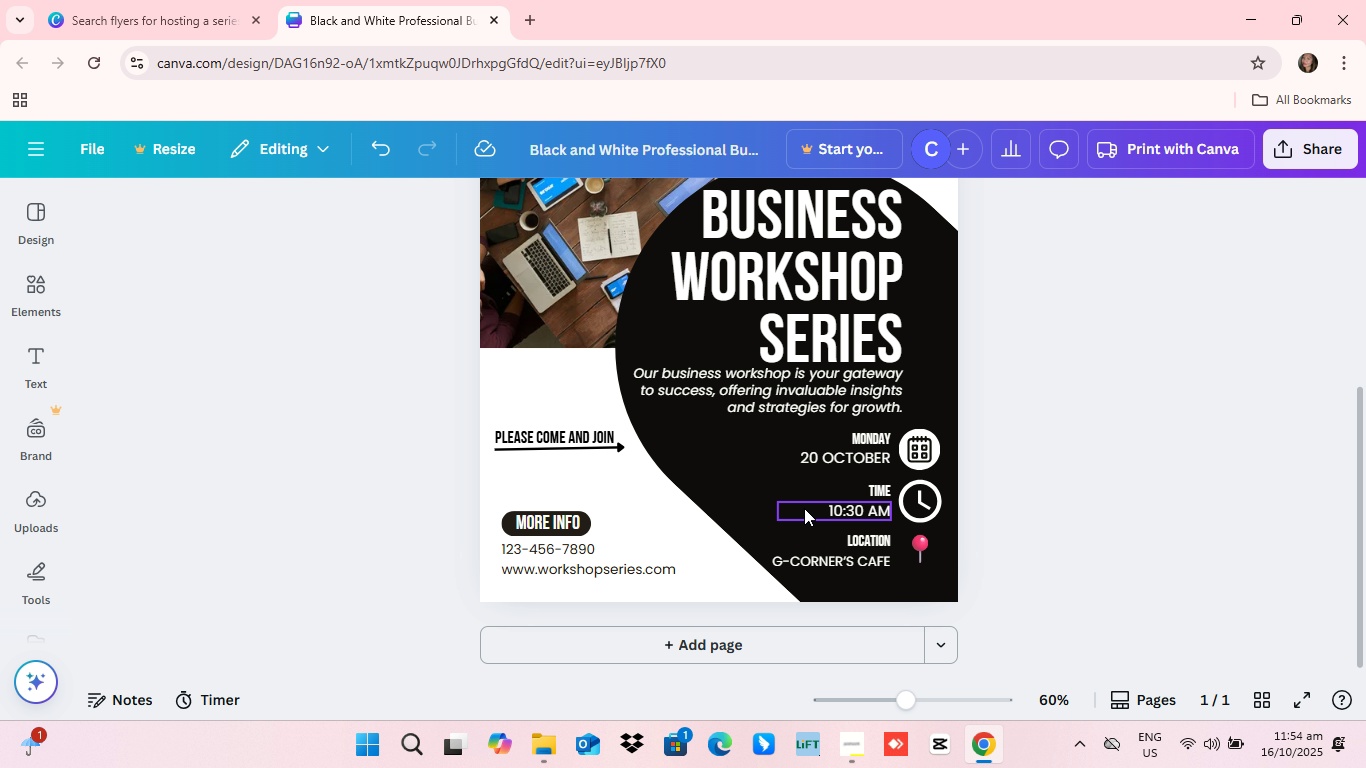 
scroll: coordinate [789, 526], scroll_direction: up, amount: 13.0
 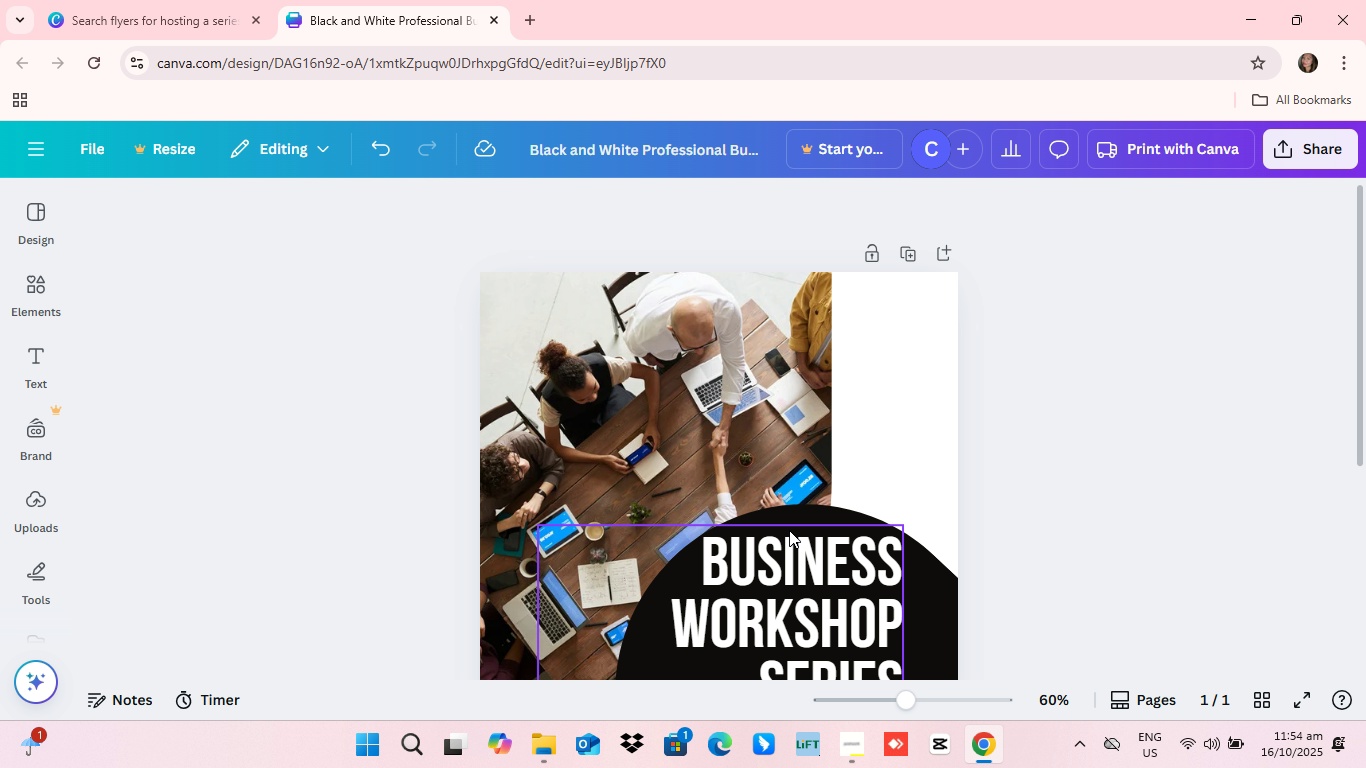 
scroll: coordinate [787, 538], scroll_direction: down, amount: 12.0
 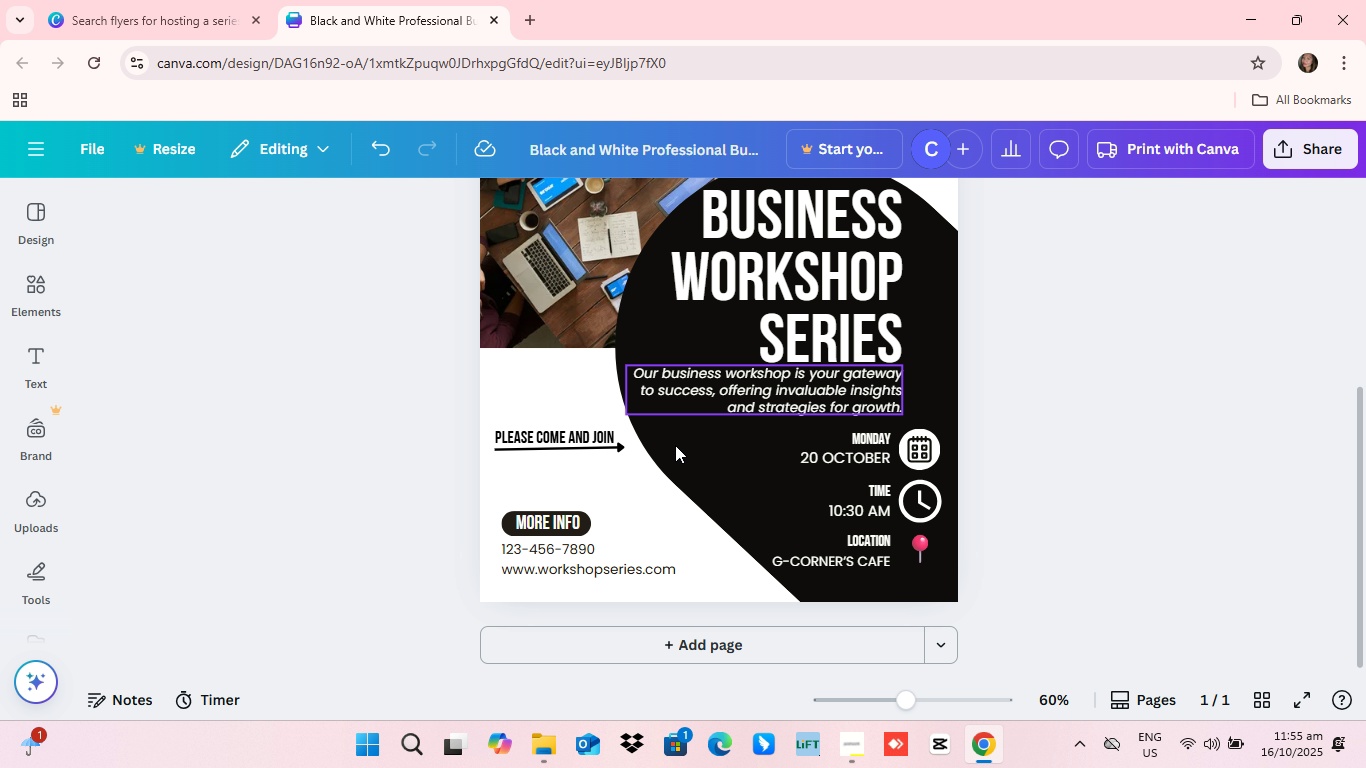 
scroll: coordinate [636, 472], scroll_direction: up, amount: 3.0
 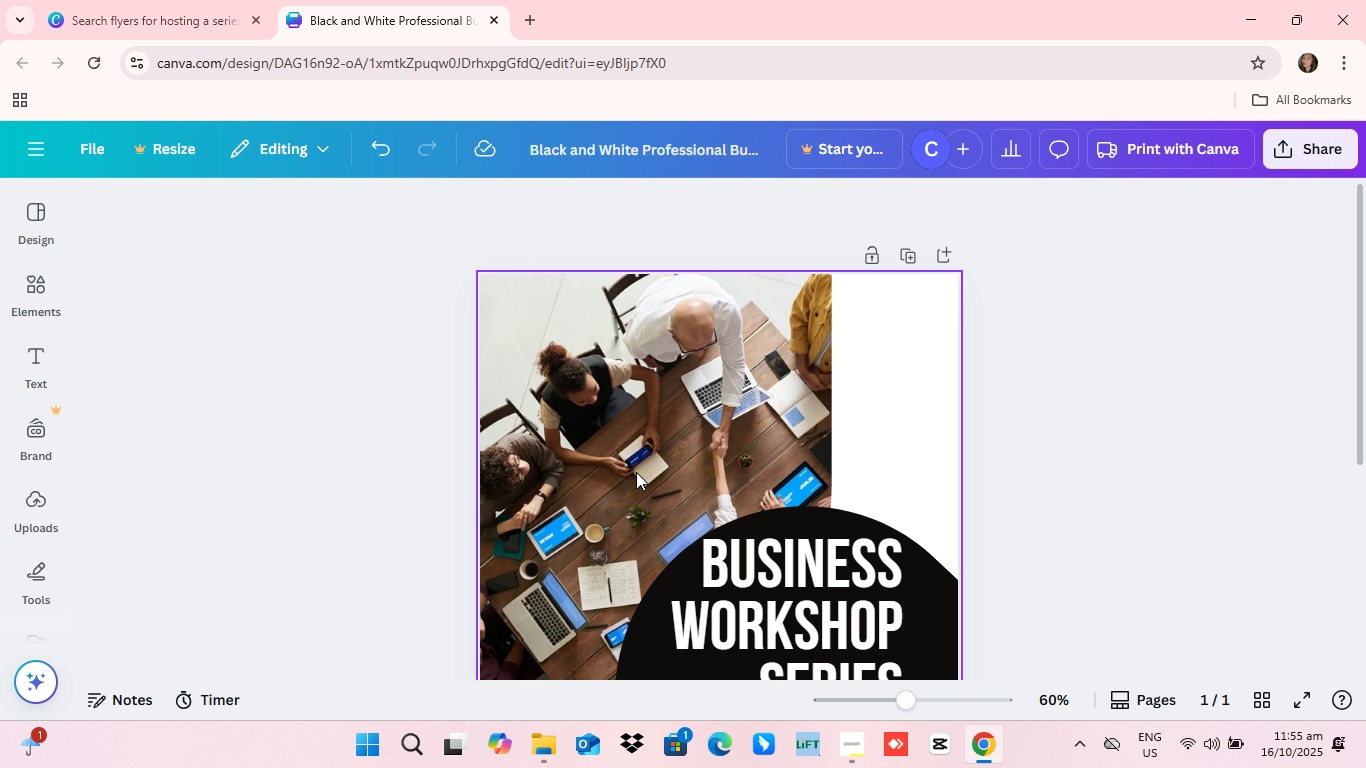 
scroll: coordinate [634, 474], scroll_direction: down, amount: 6.0
 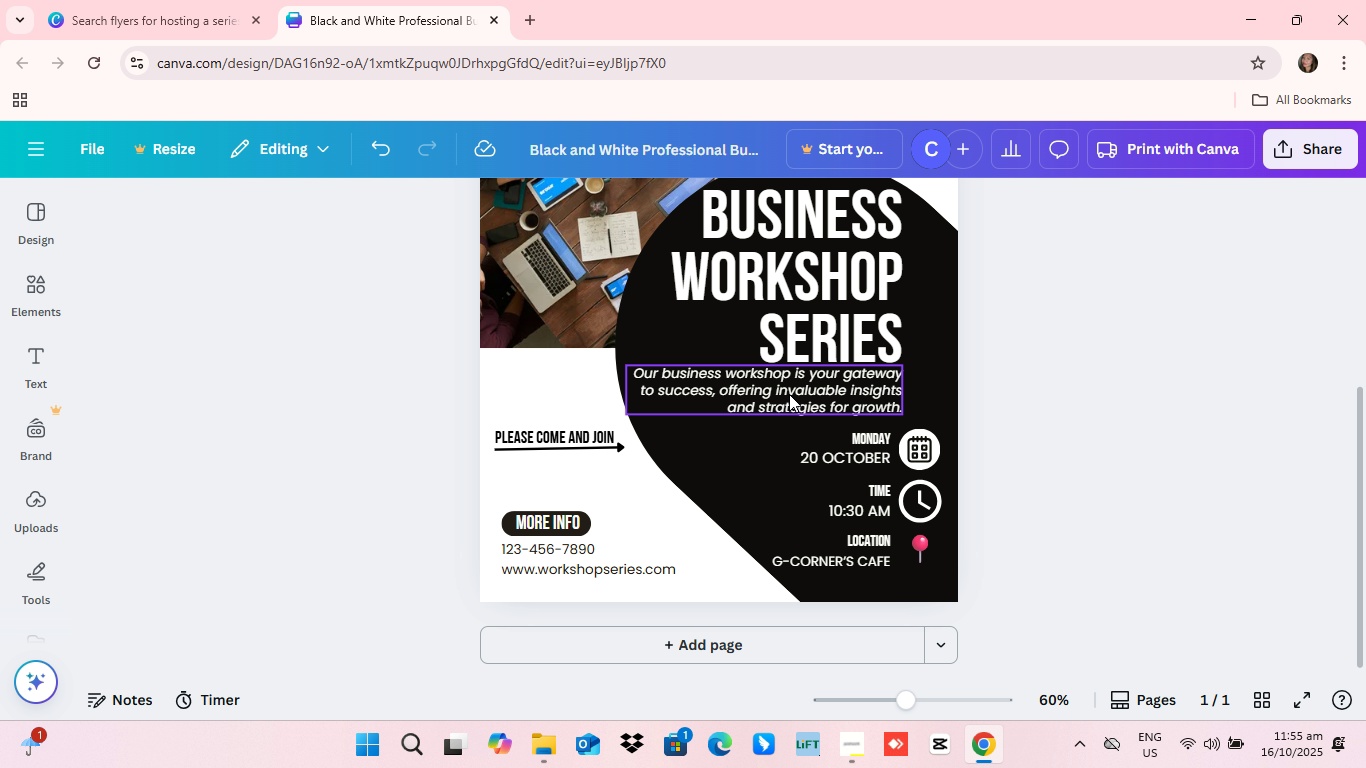 
wait(6.15)
 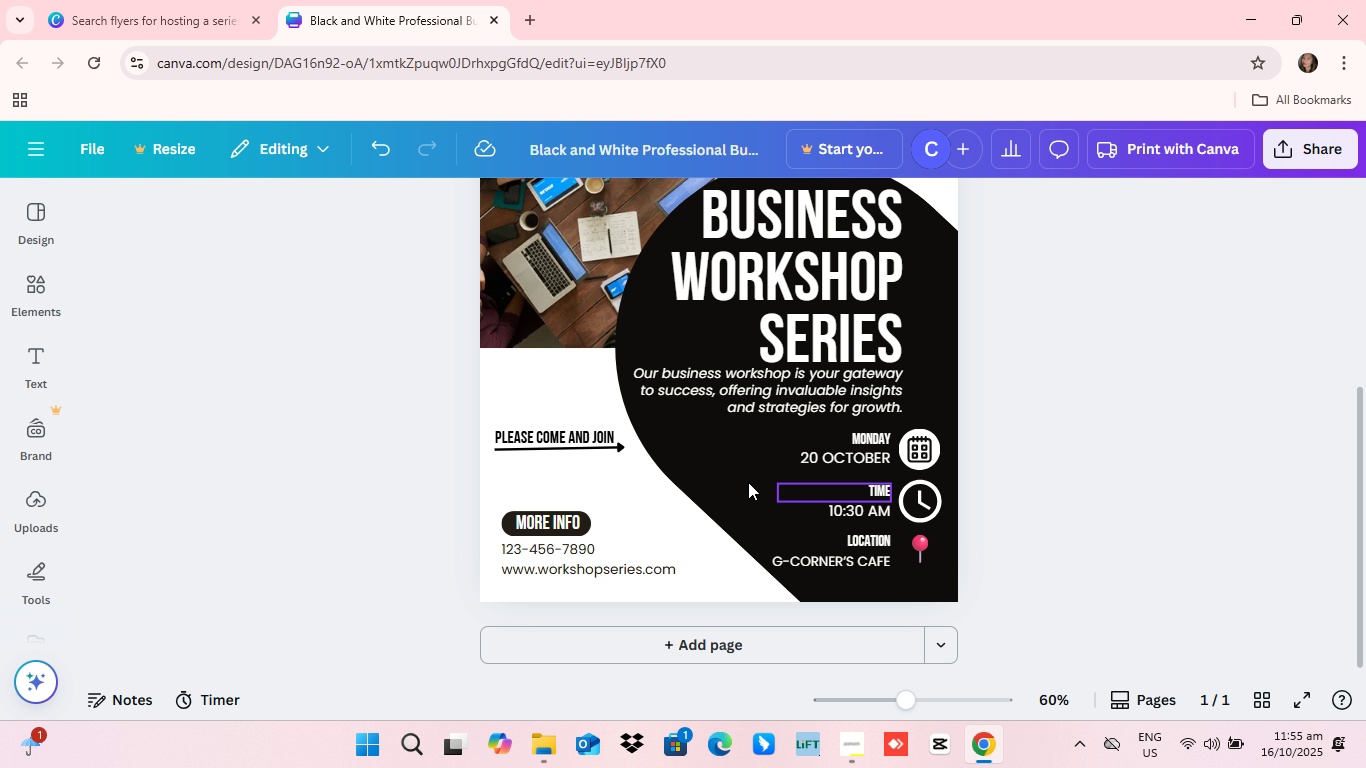 
scroll: coordinate [732, 451], scroll_direction: none, amount: 0.0
 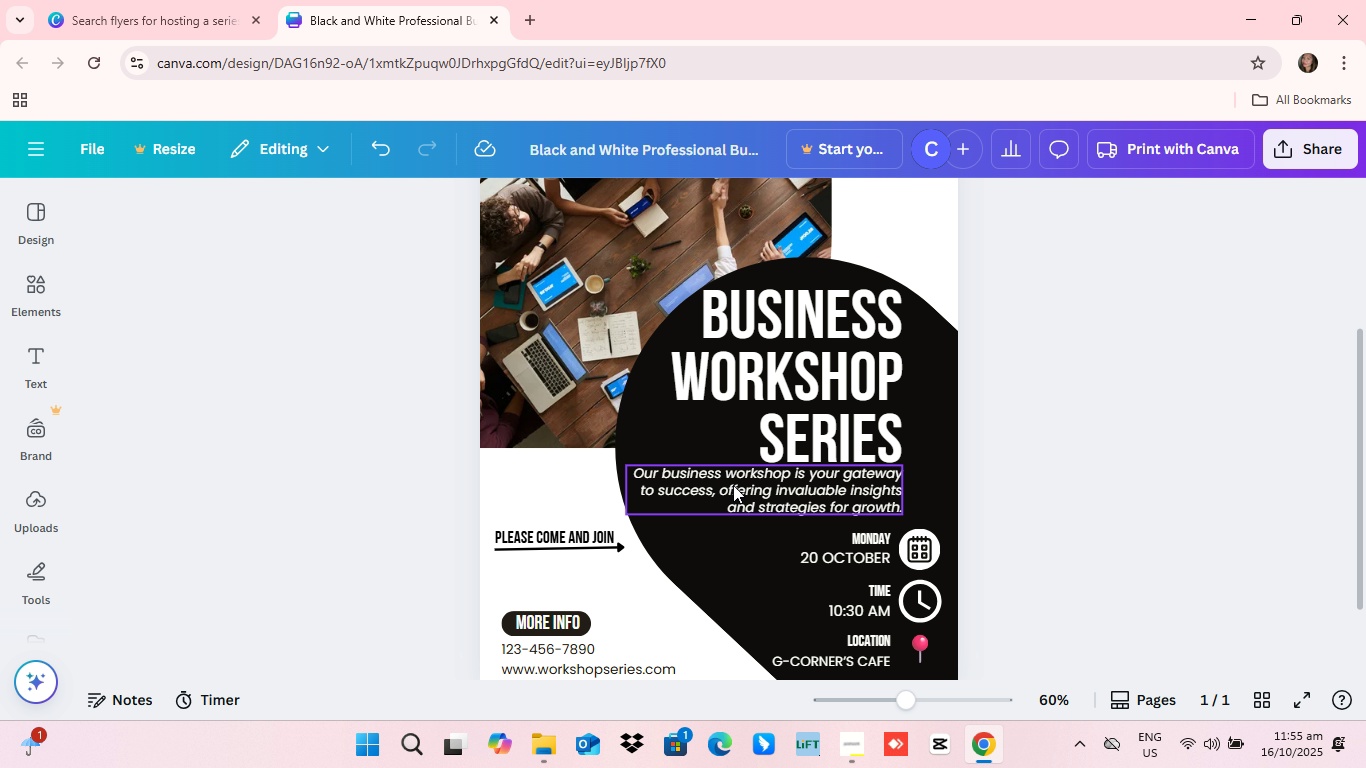 
scroll: coordinate [733, 487], scroll_direction: down, amount: 1.0
 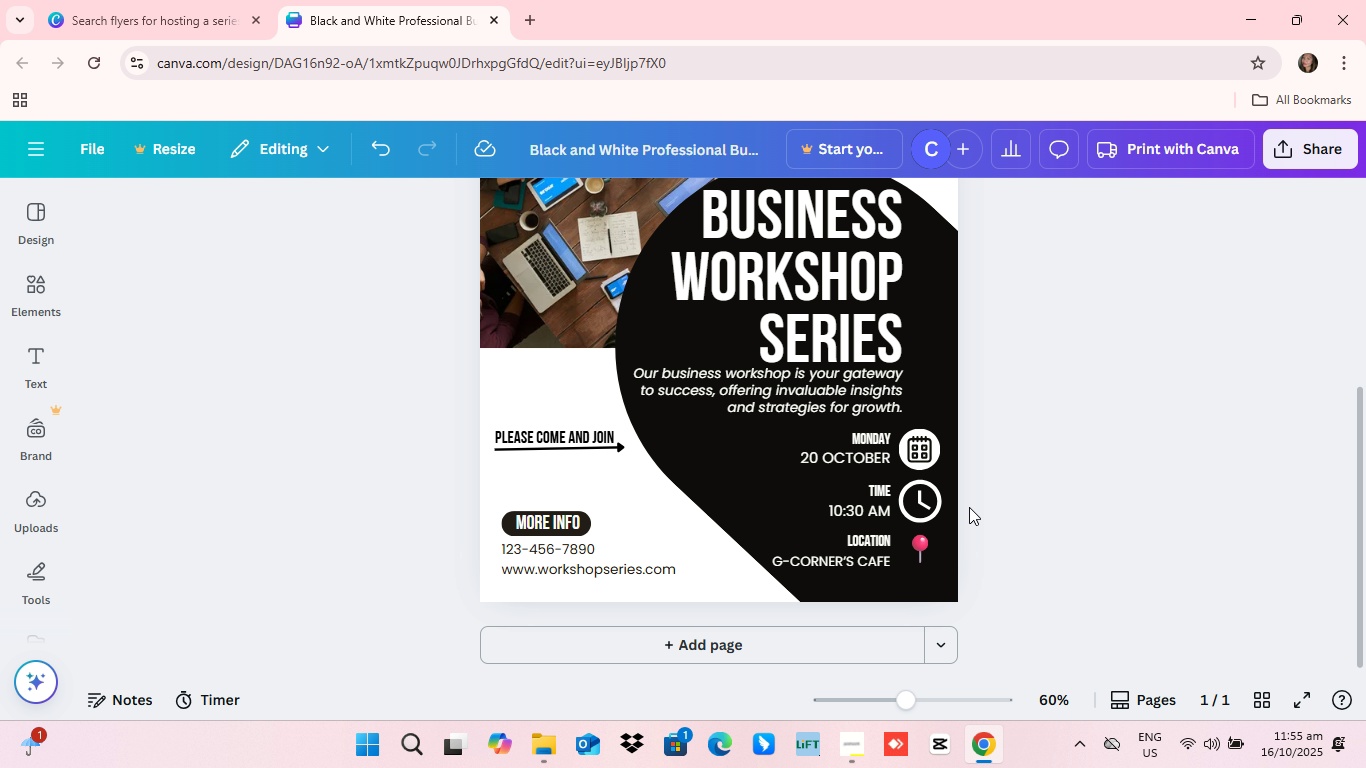 
scroll: coordinate [870, 457], scroll_direction: none, amount: 0.0
 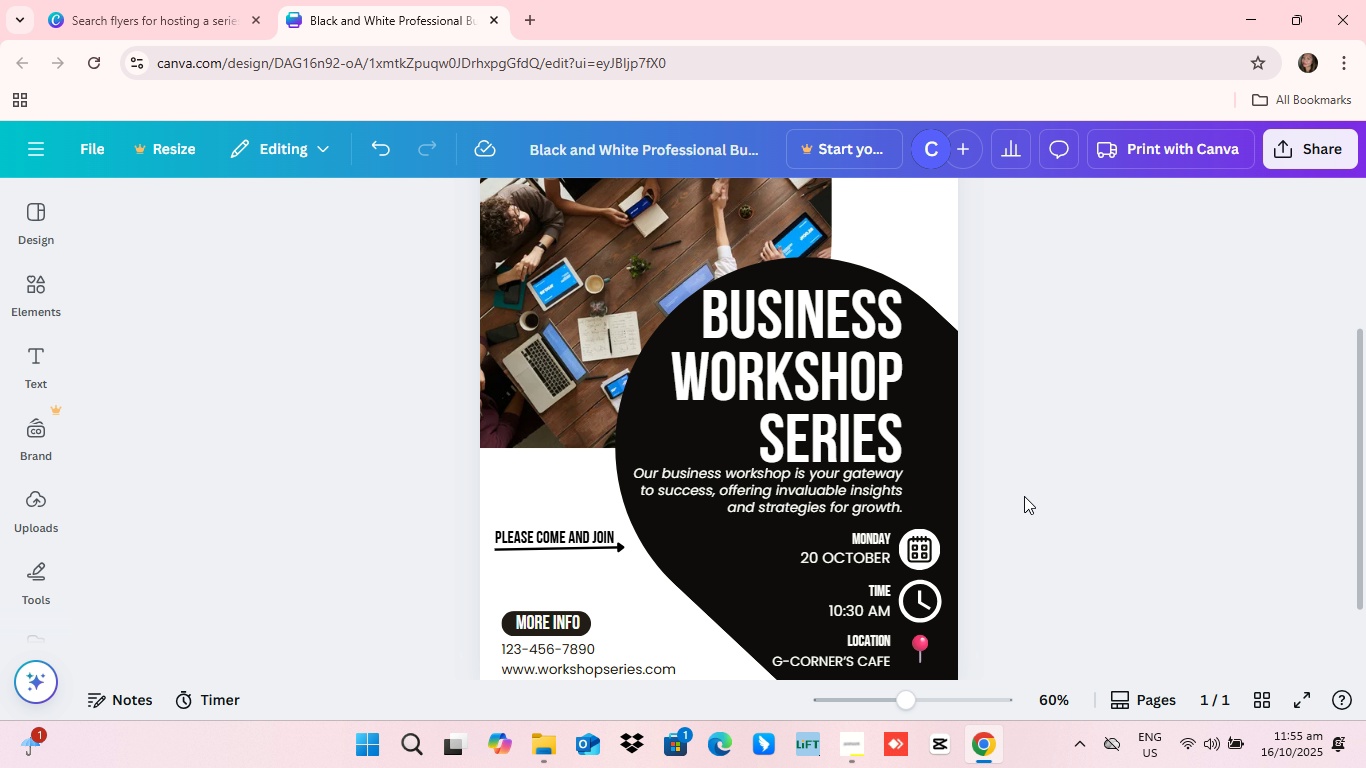 
scroll: coordinate [1015, 481], scroll_direction: up, amount: 3.0
 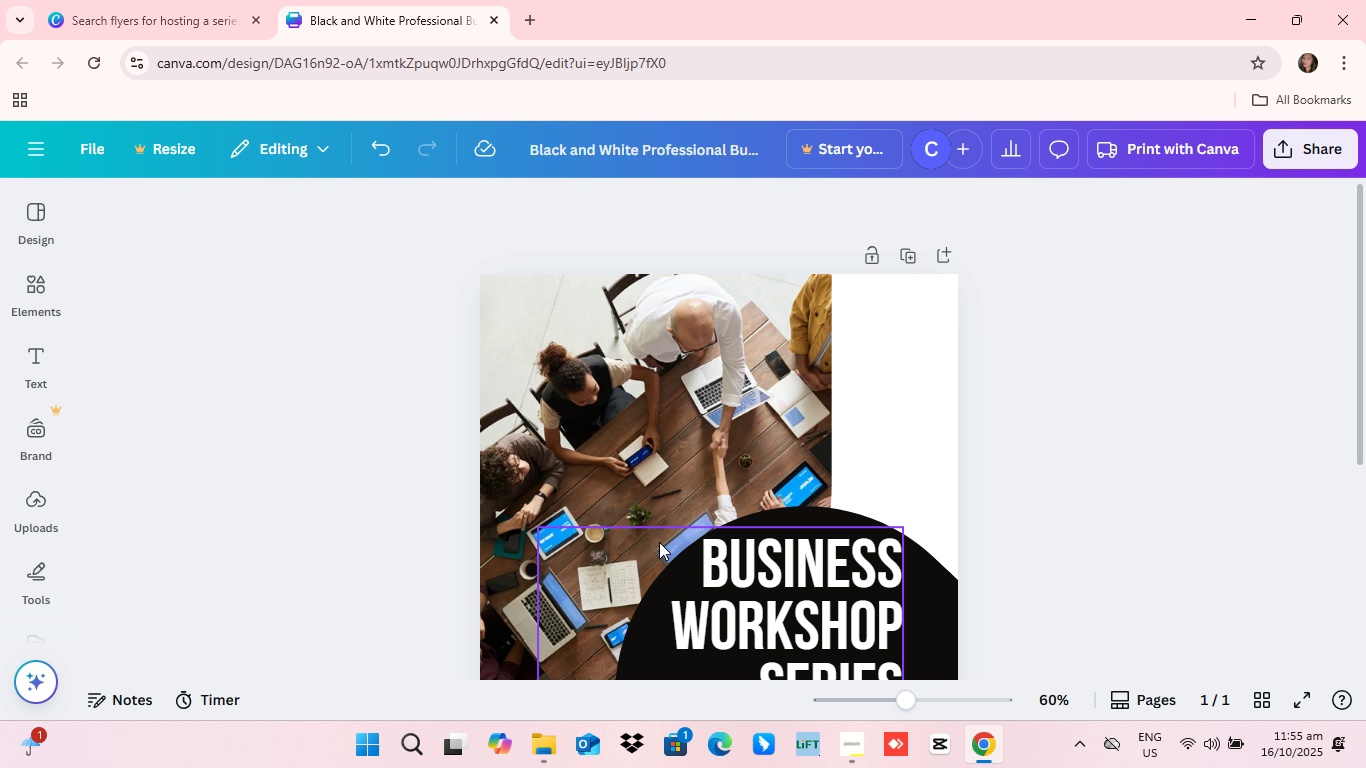 
scroll: coordinate [668, 432], scroll_direction: down, amount: 1.0
 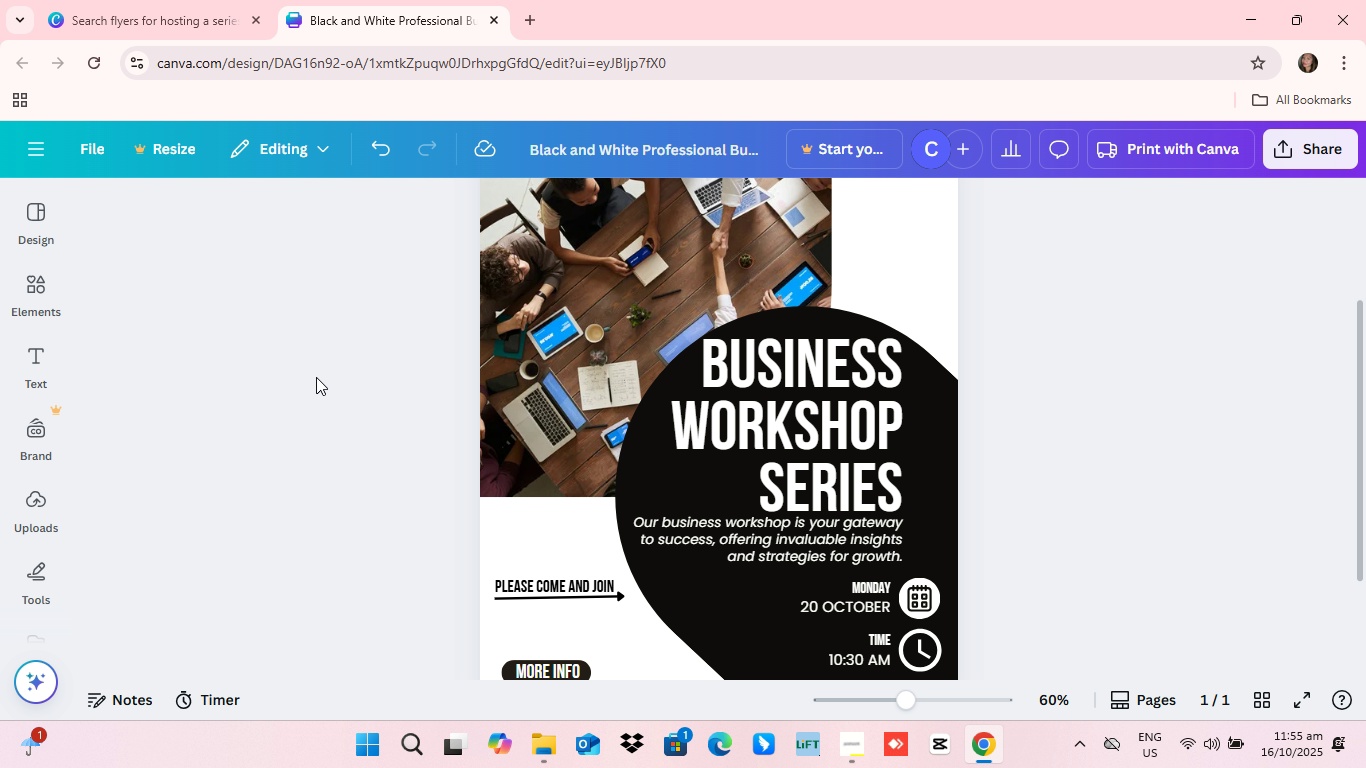 
wait(6.18)
 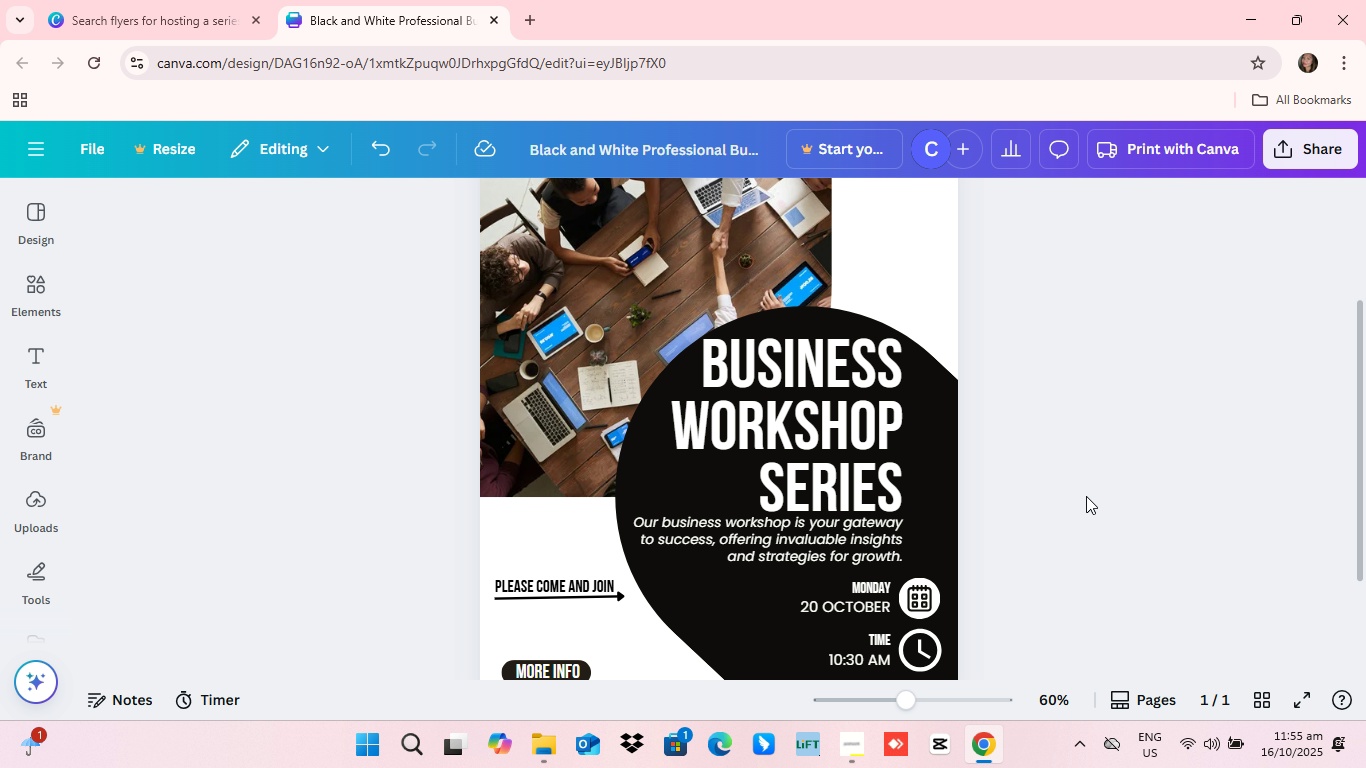 
scroll: coordinate [793, 429], scroll_direction: down, amount: 5.0
 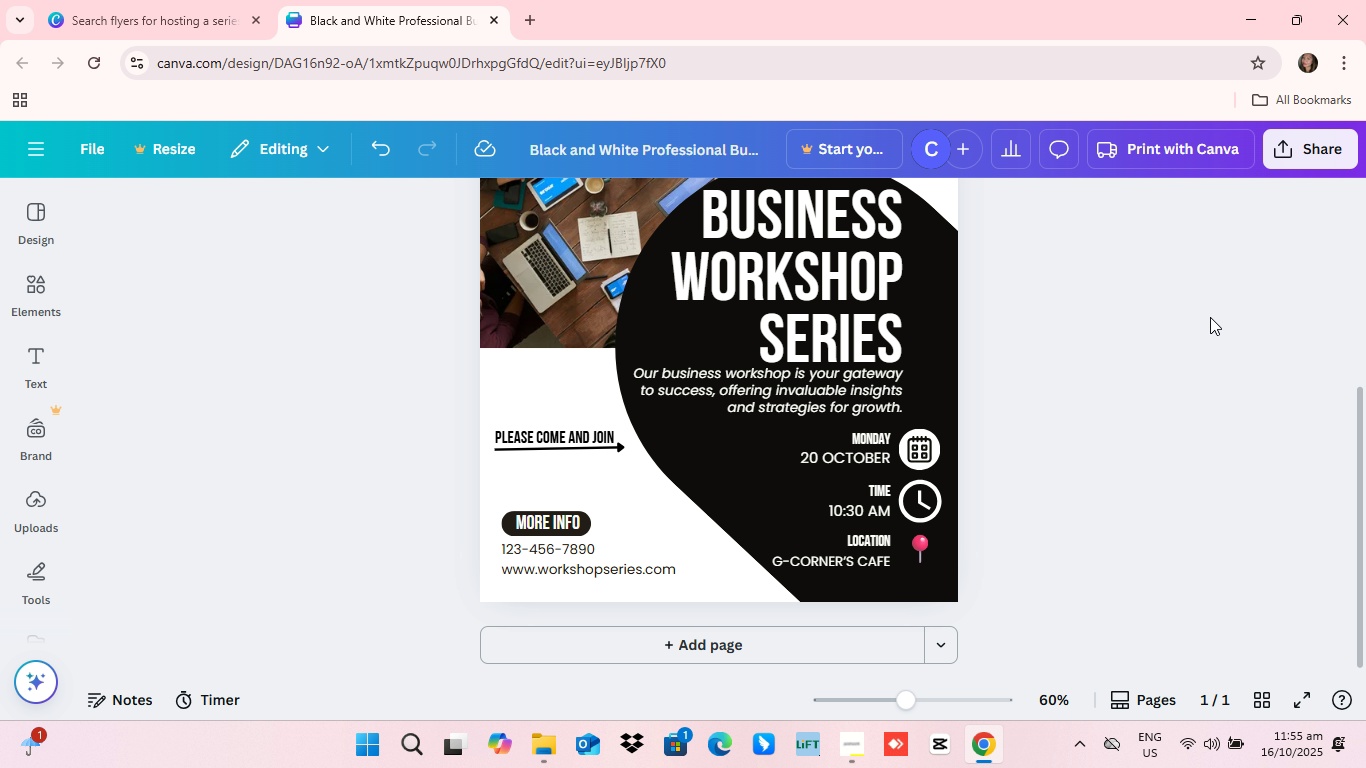 
scroll: coordinate [384, 340], scroll_direction: up, amount: 2.0
 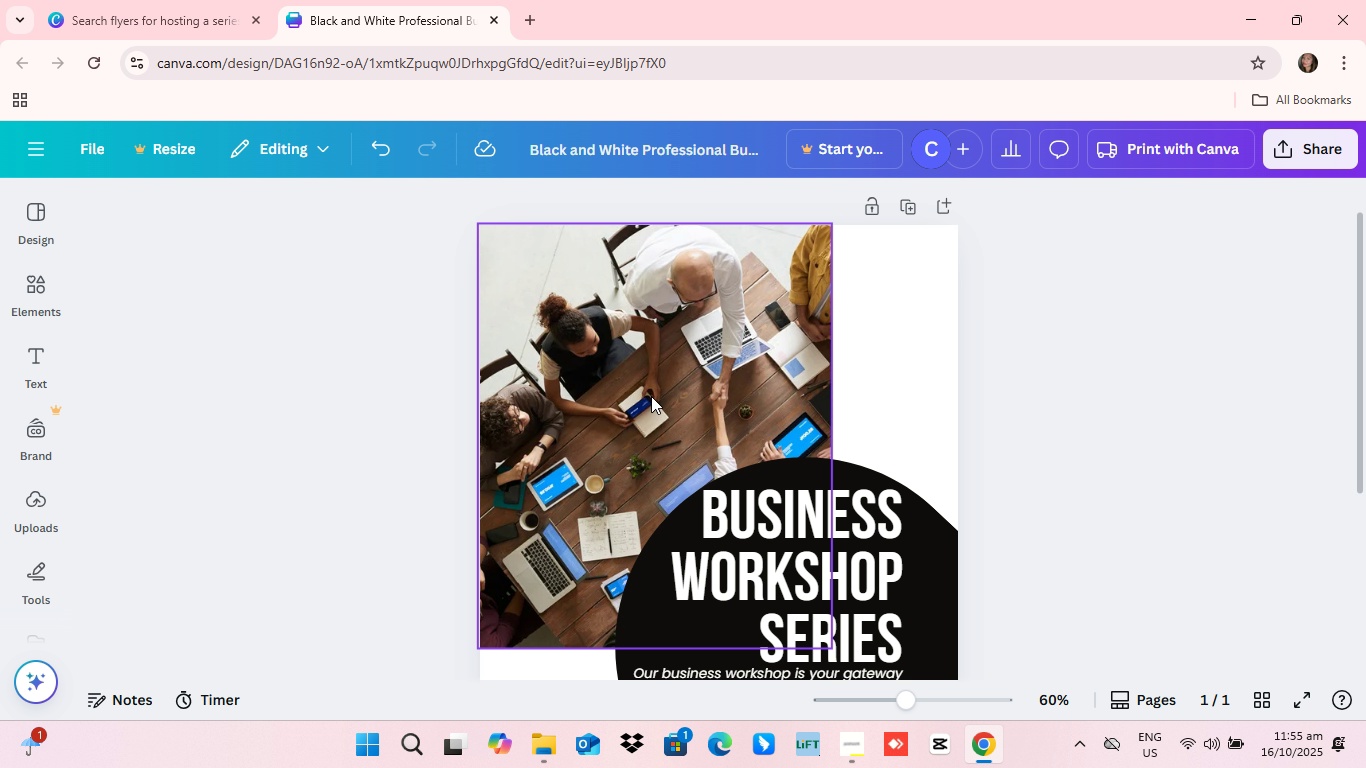 
scroll: coordinate [653, 398], scroll_direction: down, amount: 1.0
 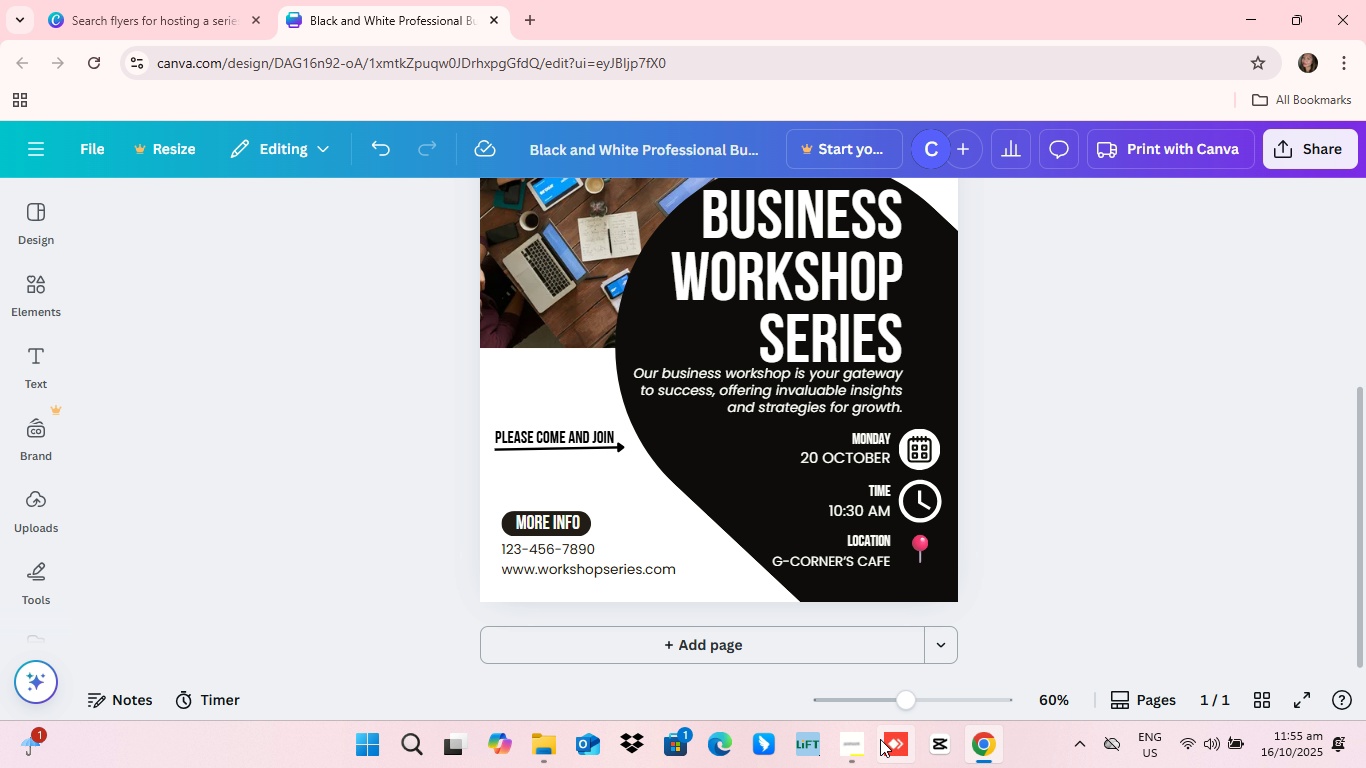 
left_click([843, 752])